 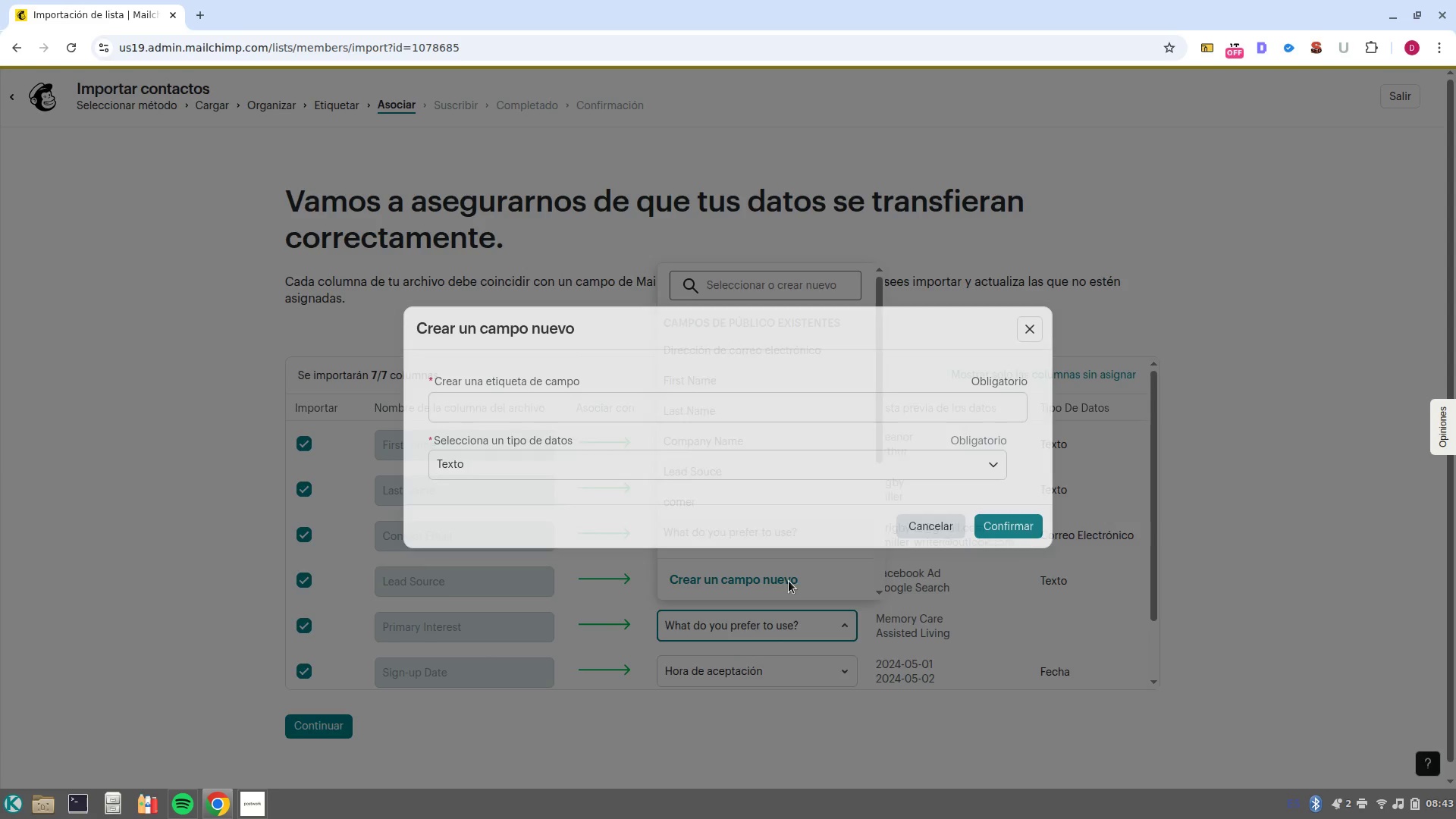 
left_click([581, 410])
 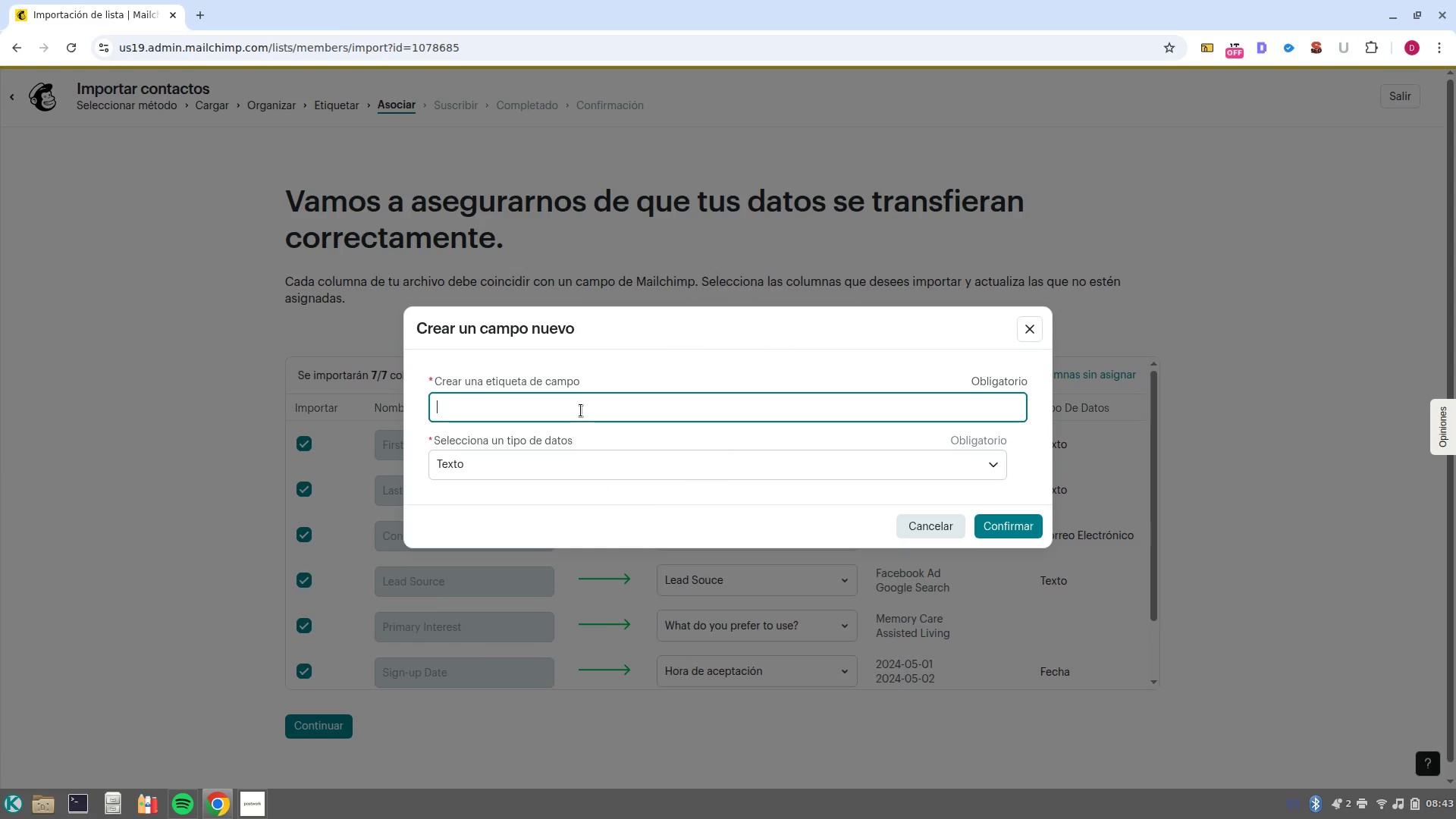 
type(Primary Interest)
key(NumpadEnter)
 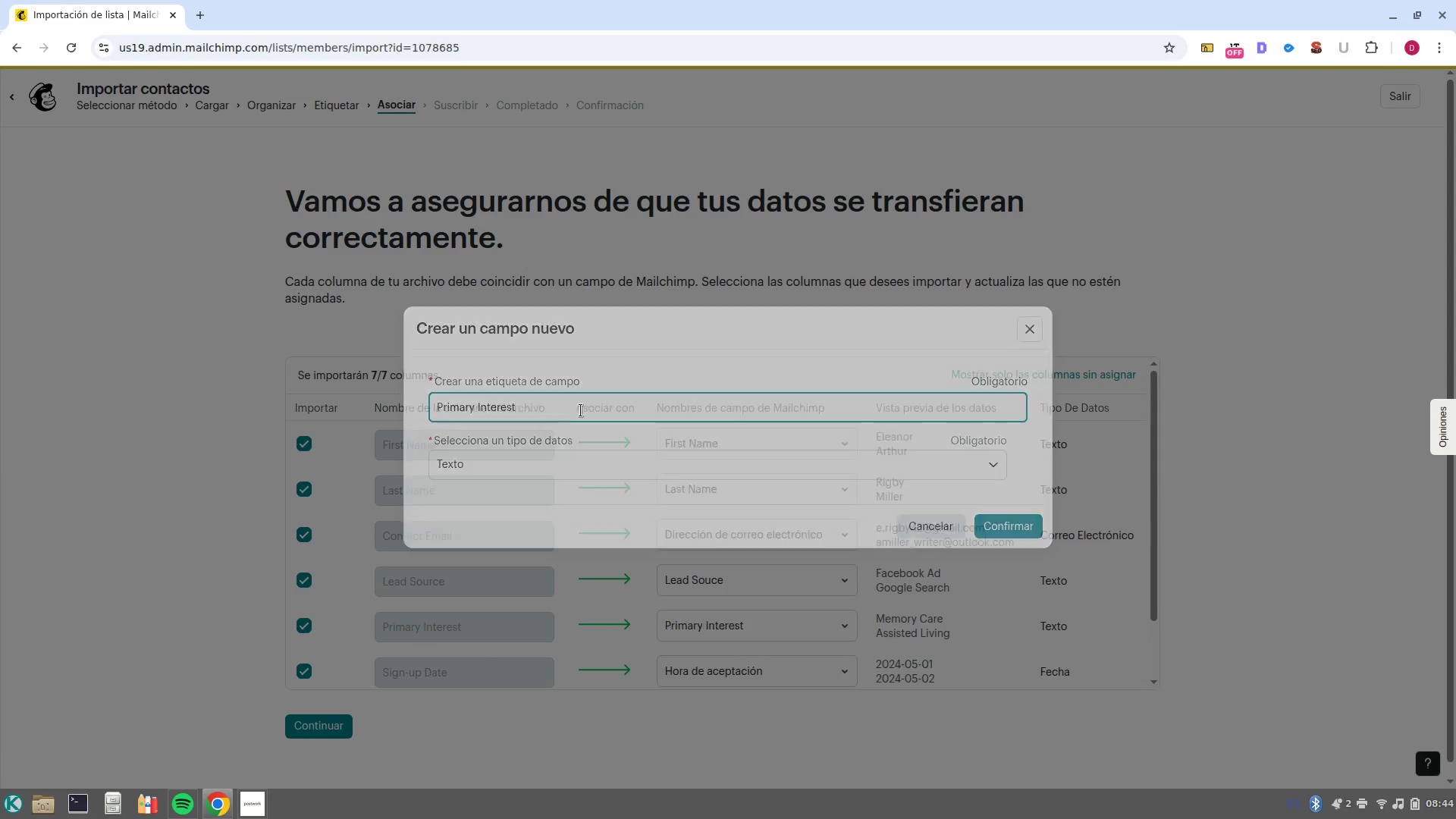 
scroll: coordinate [595, 551], scroll_direction: down, amount: 2.0
 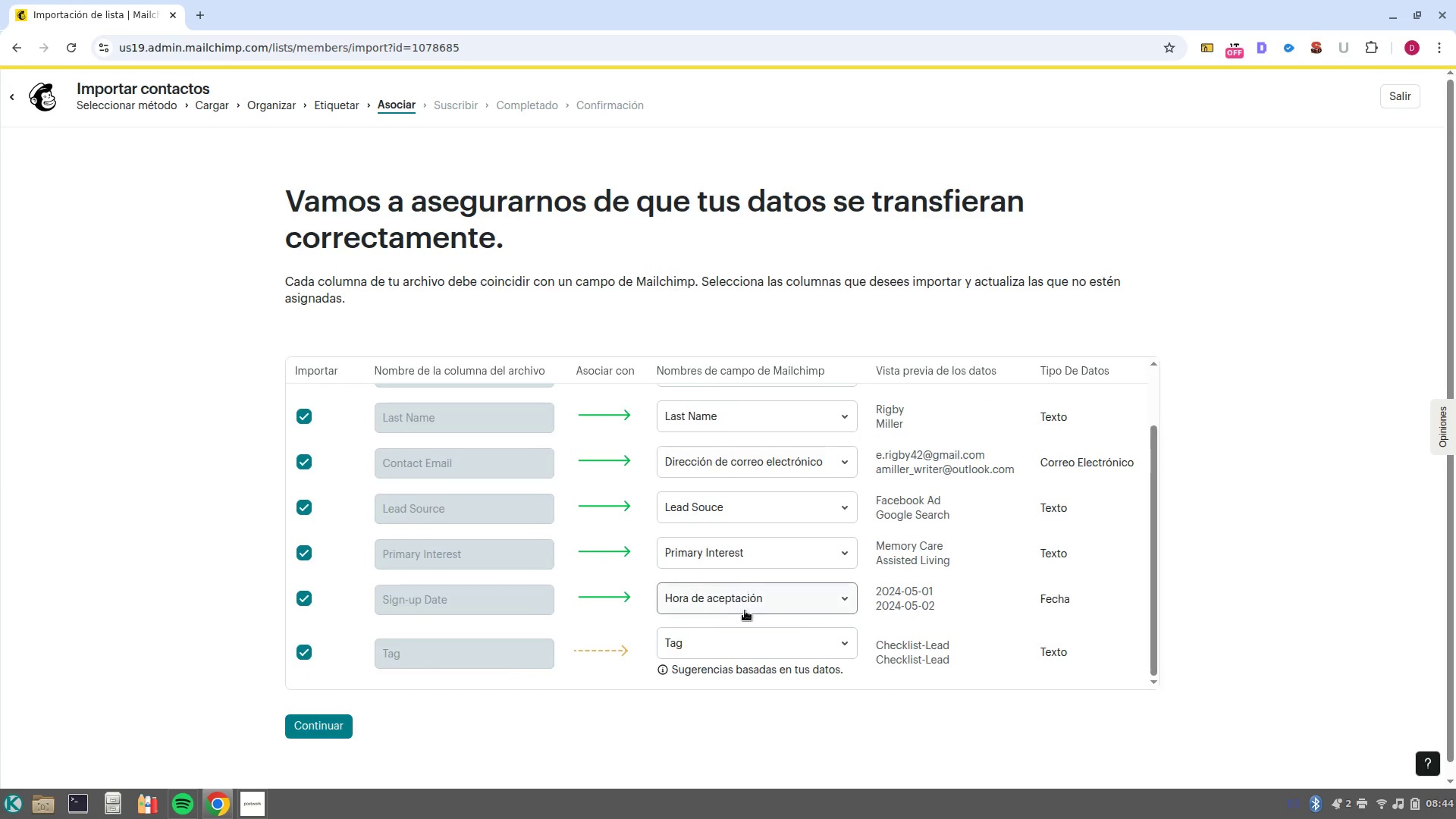 
left_click([755, 607])
 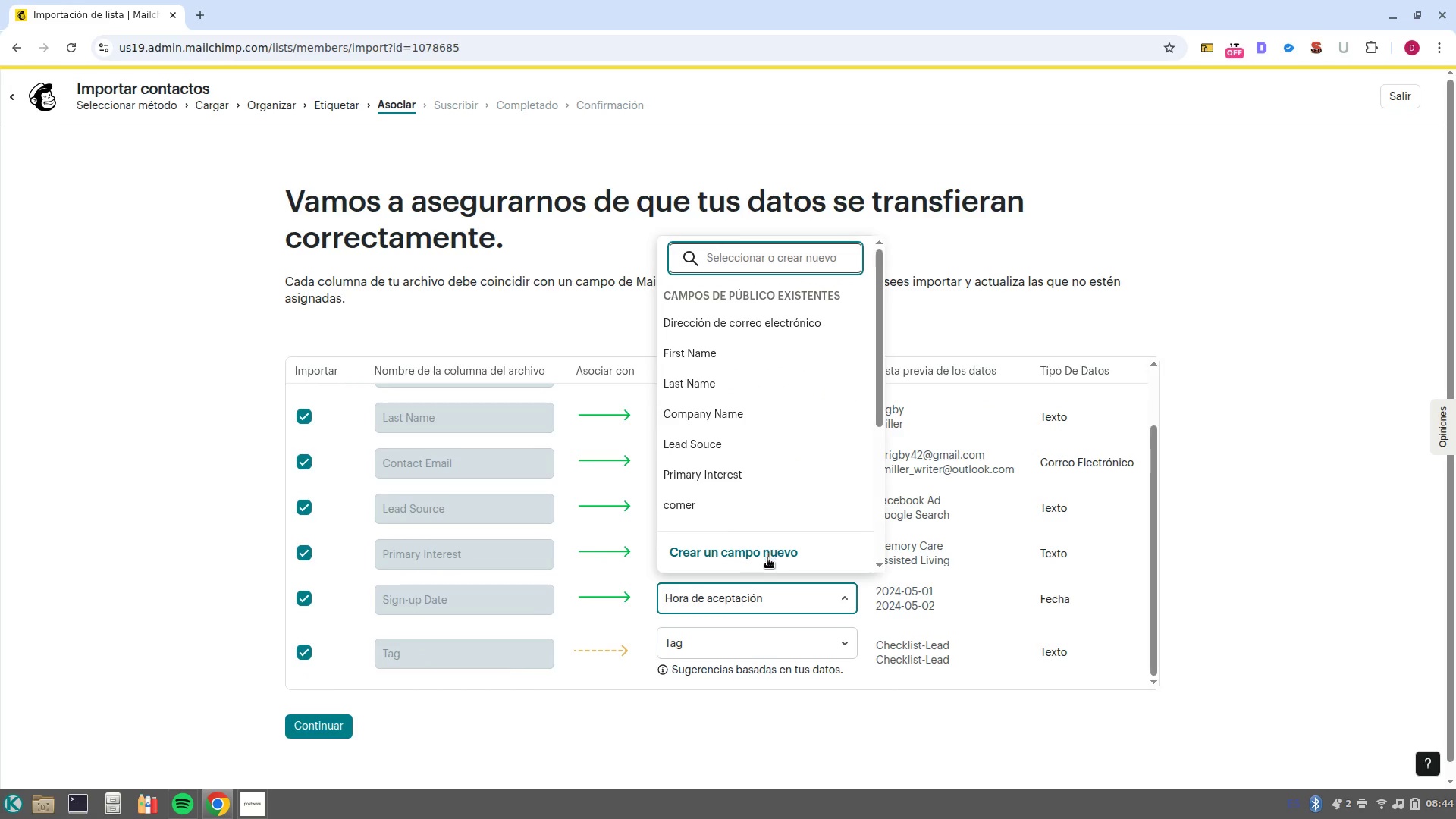 
left_click([767, 559])
 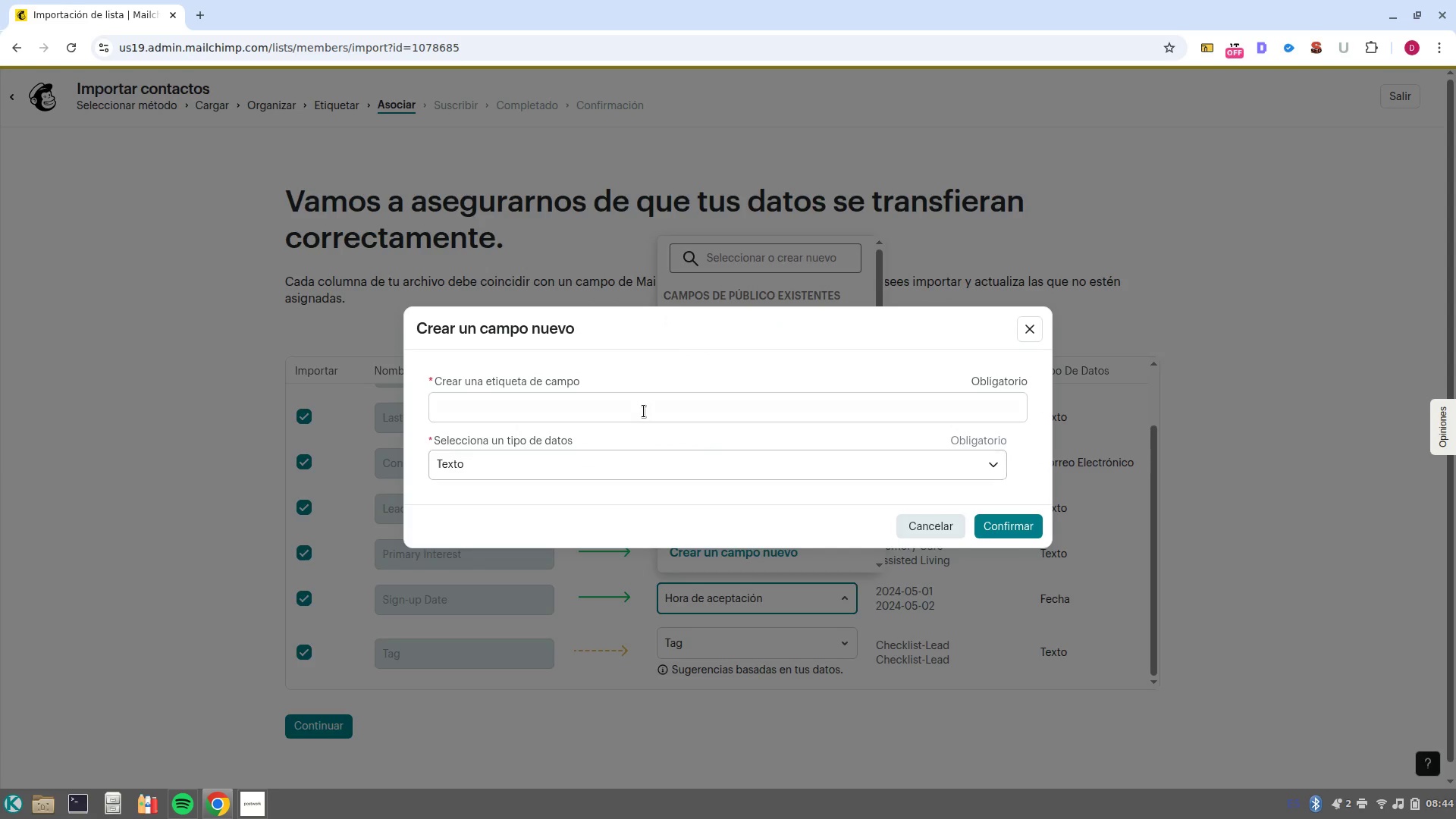 
left_click([644, 409])
 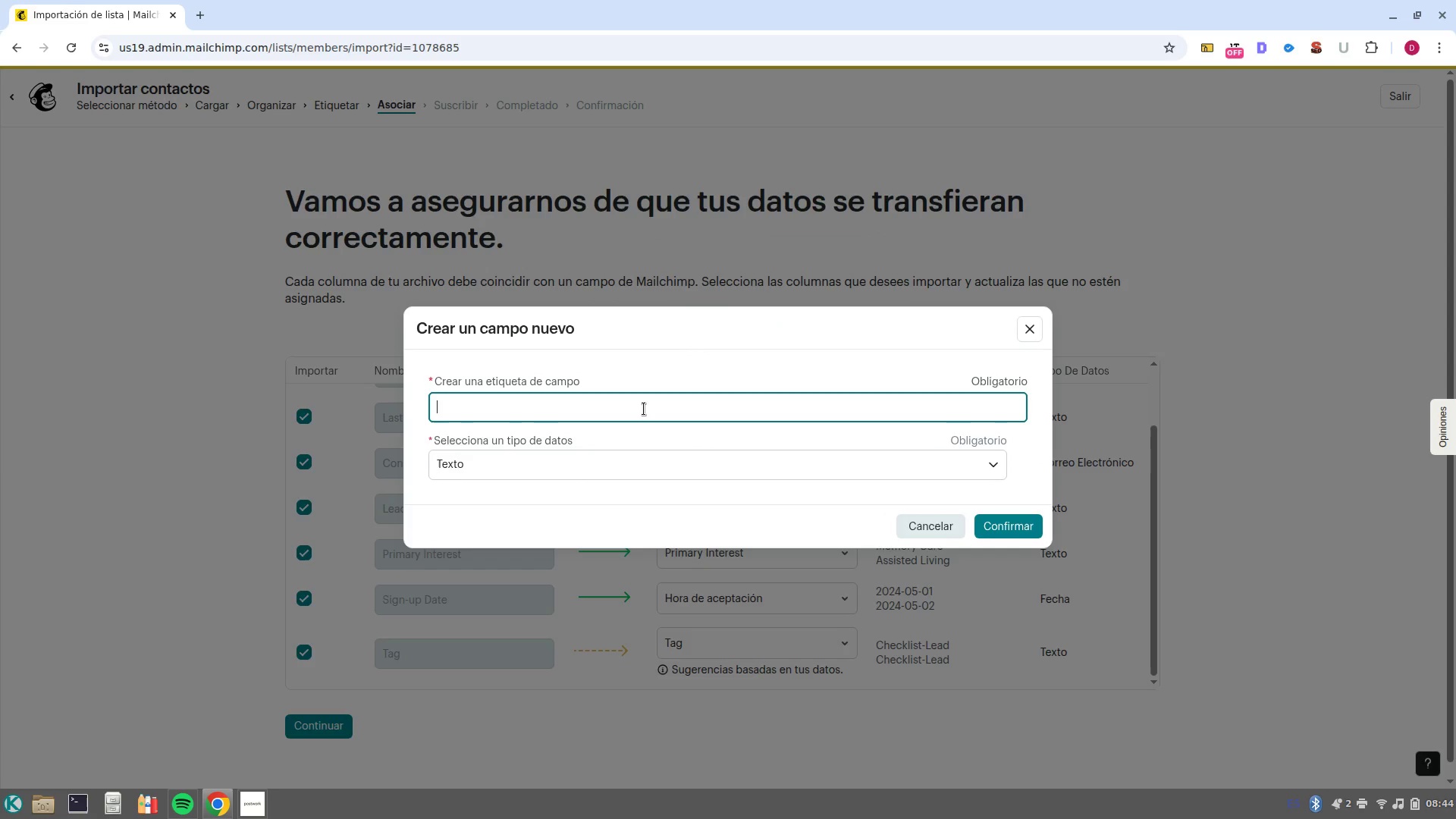 
type(Sign/up Date)
 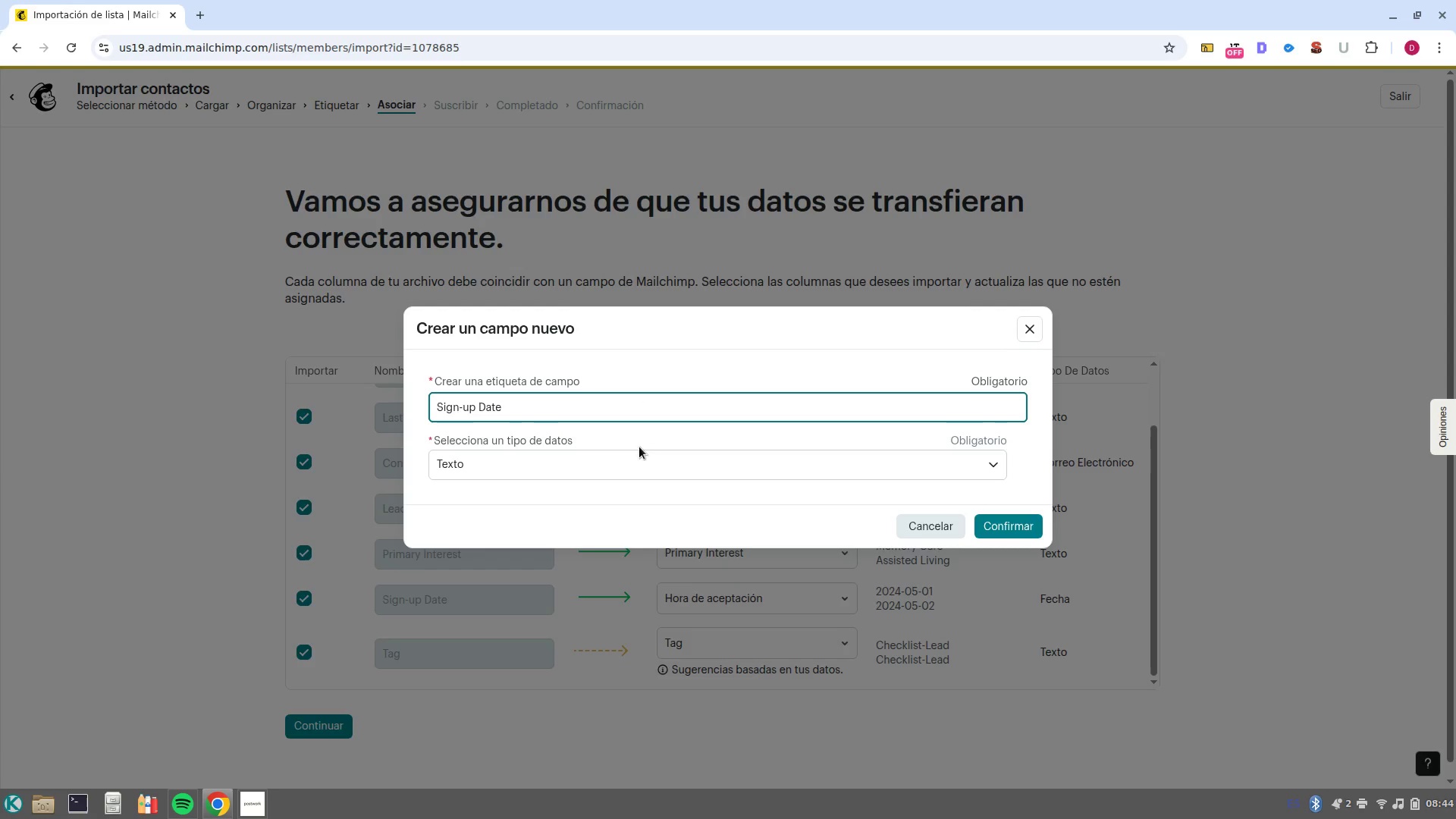 
left_click([639, 450])
 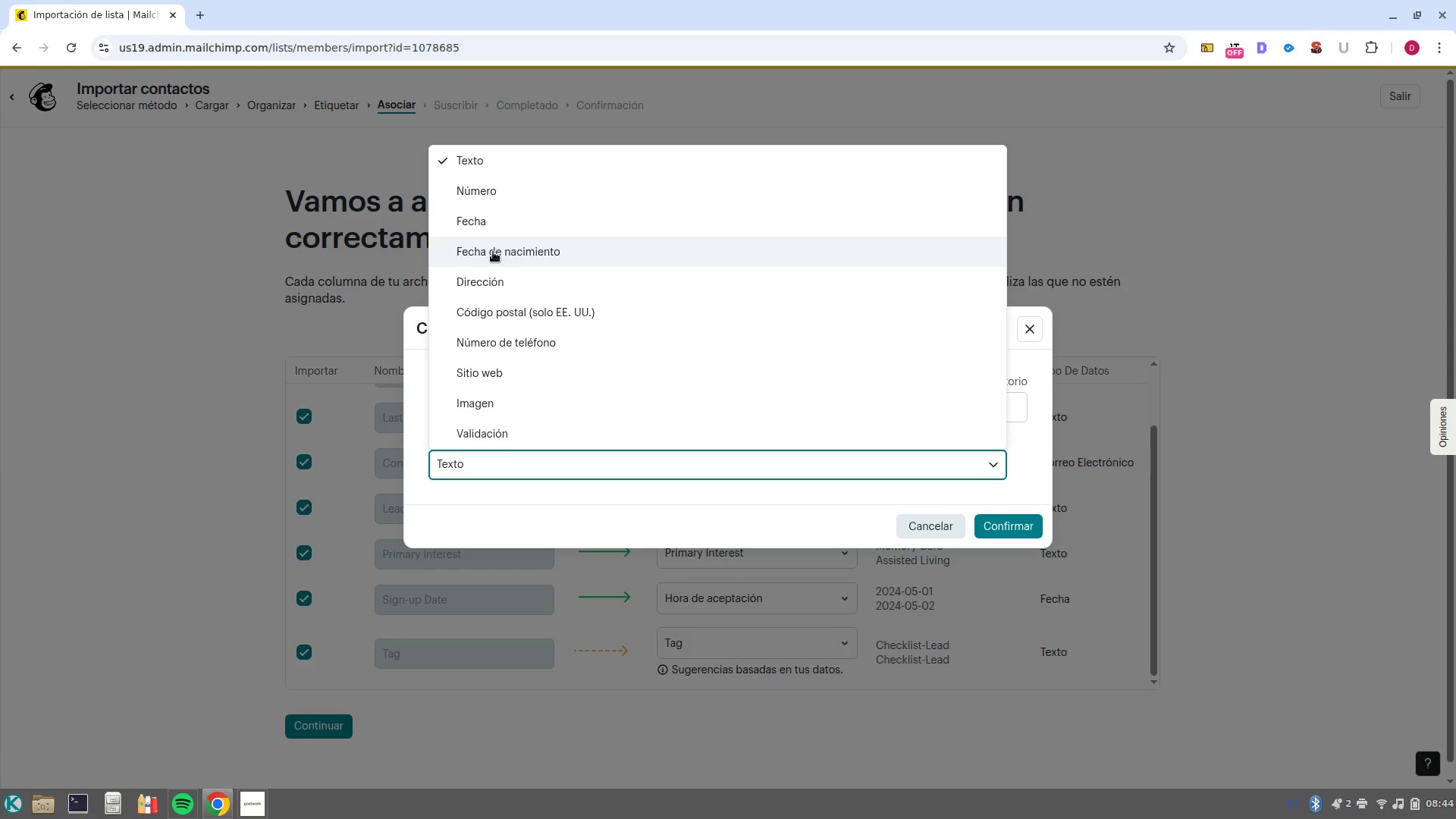 
left_click([506, 228])
 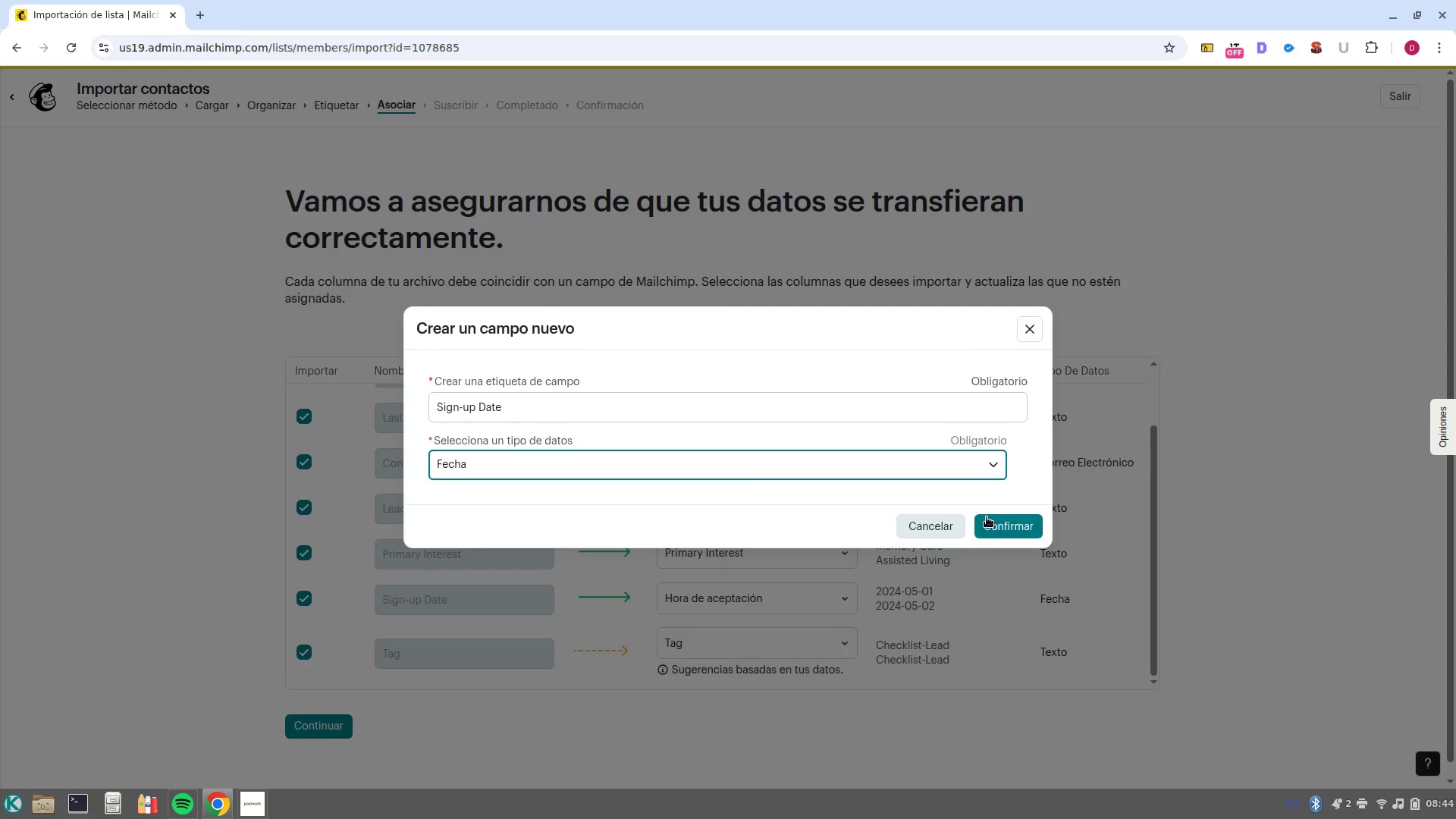 
left_click([998, 526])
 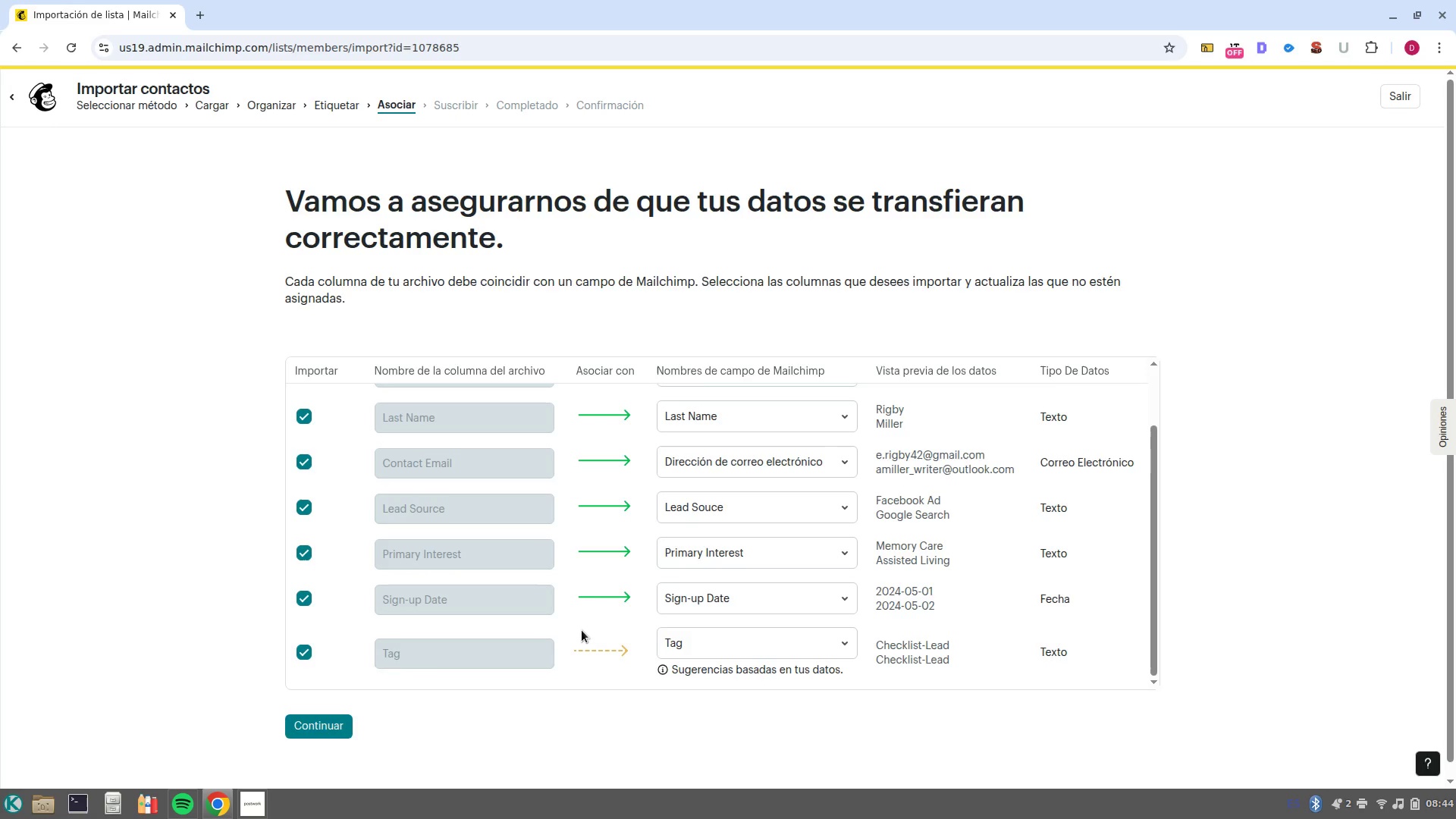 
wait(30.84)
 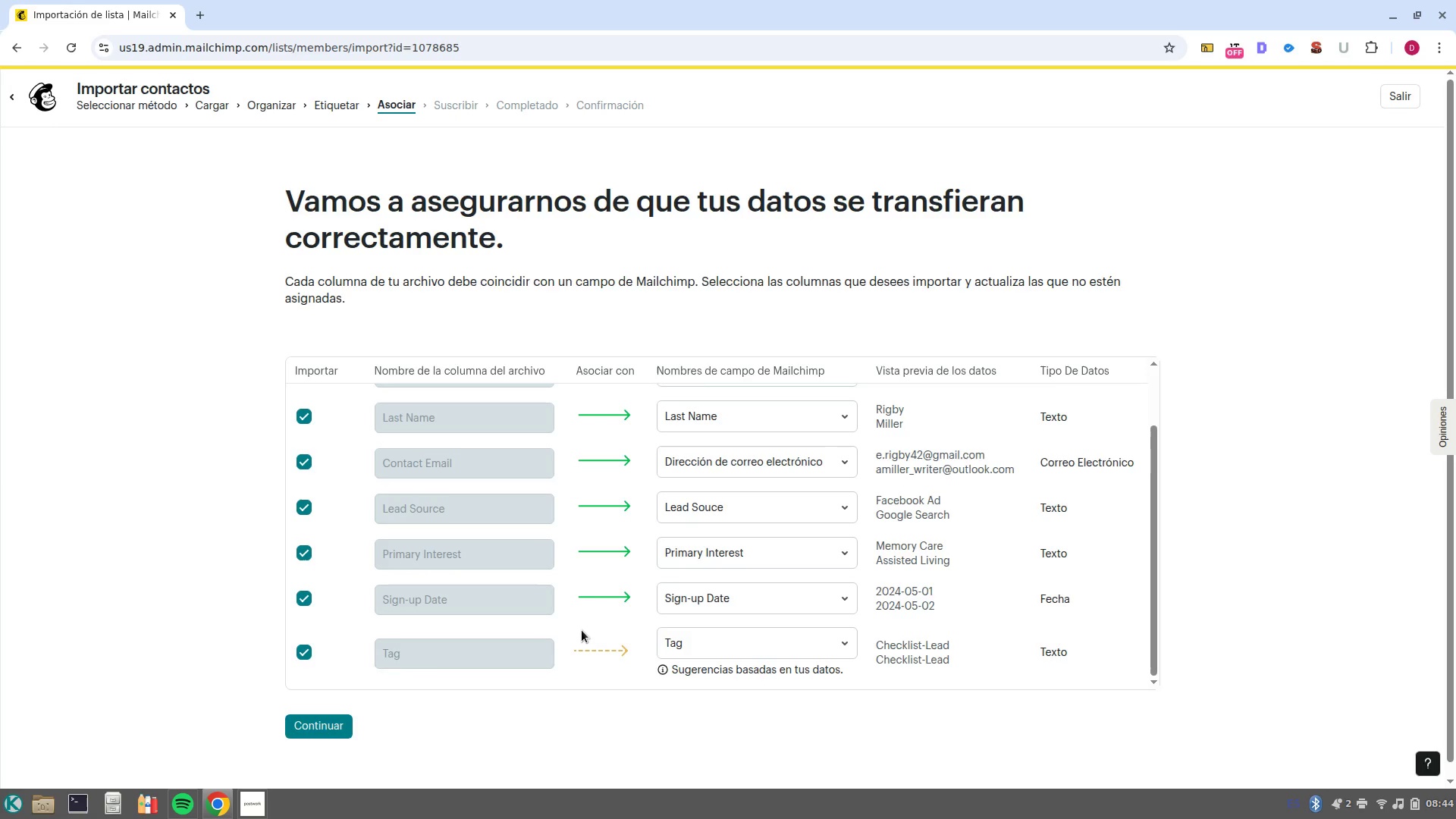 
left_click([325, 730])
 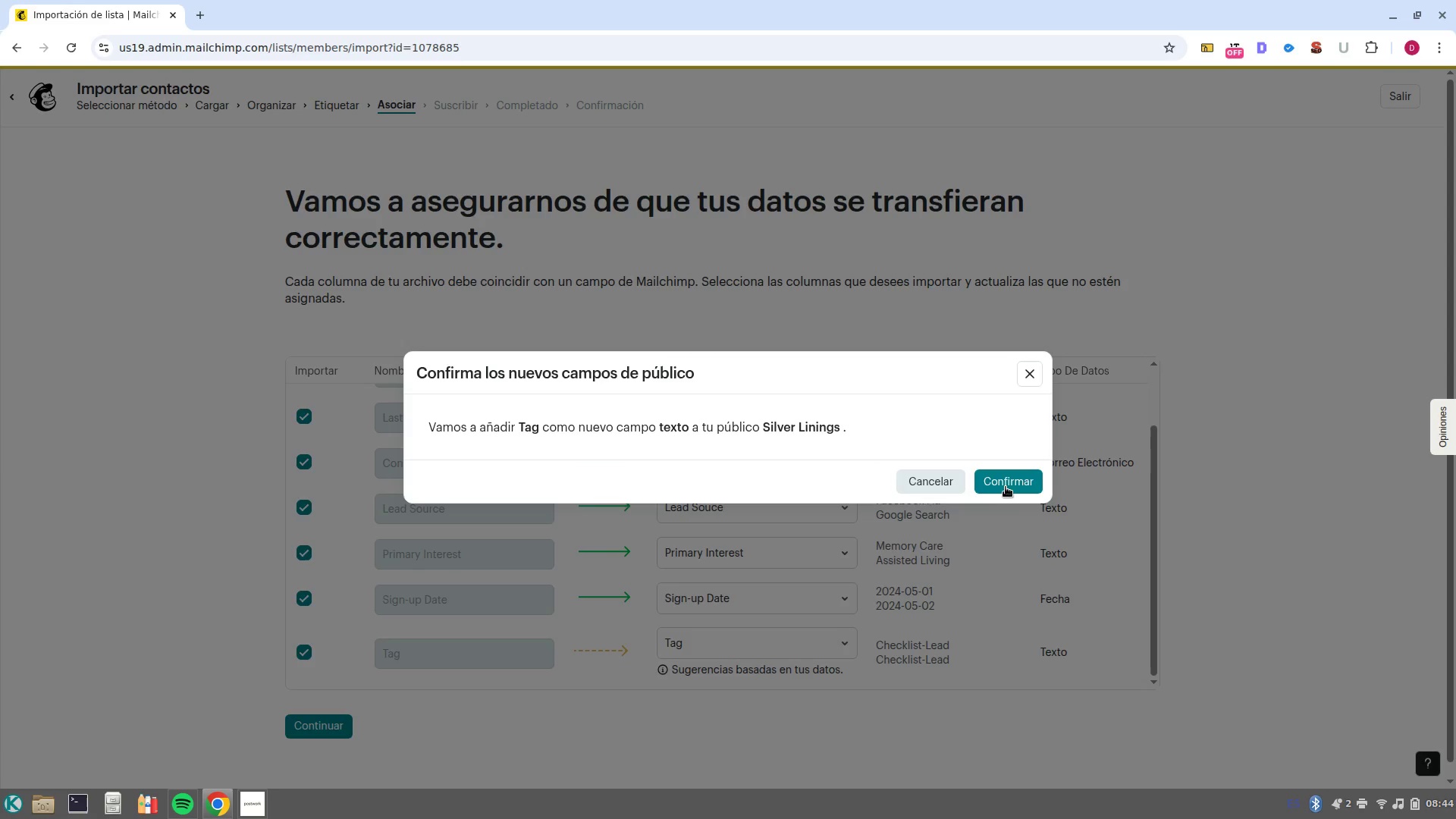 
left_click([1006, 488])
 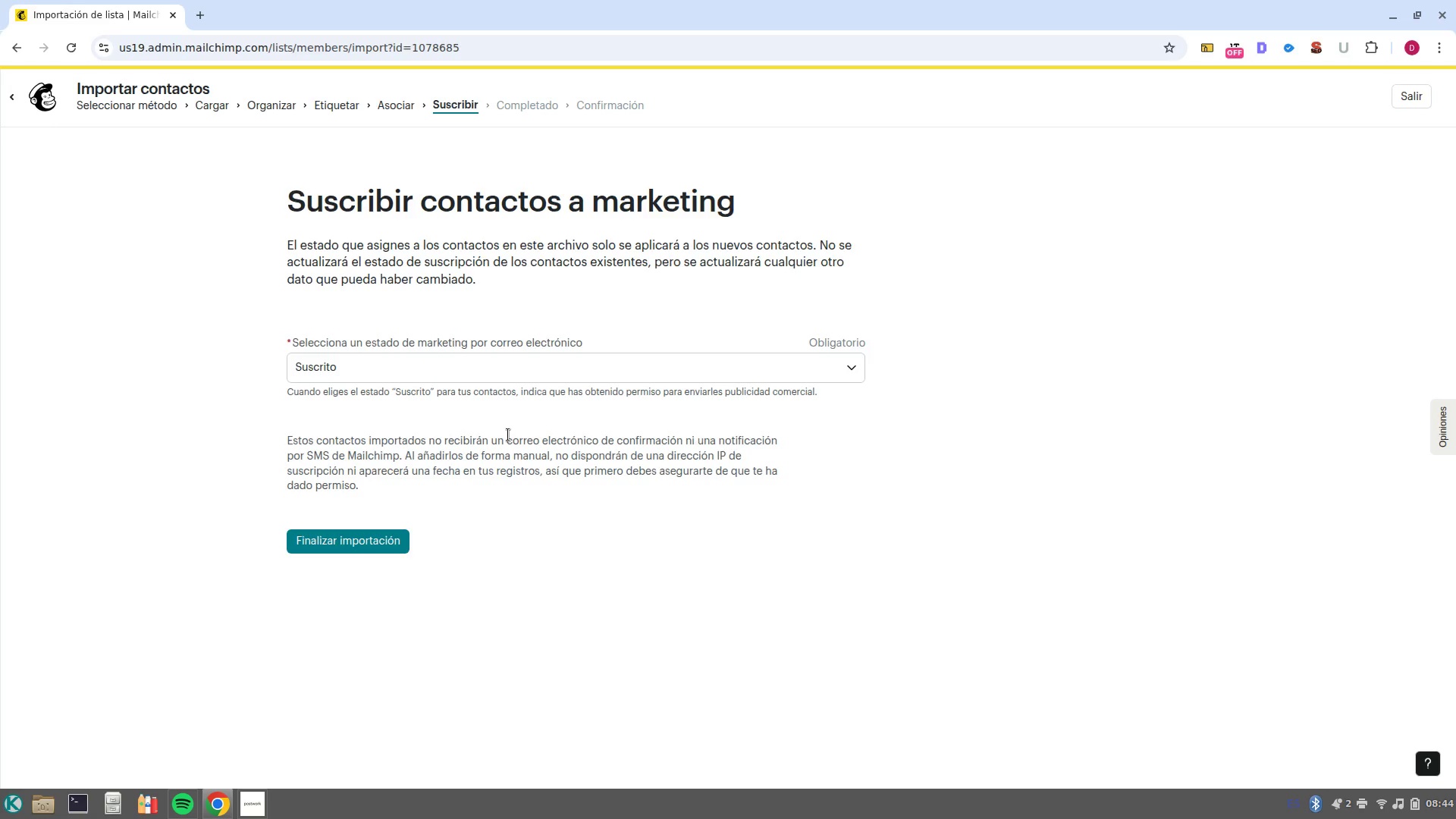 
left_click([397, 538])
 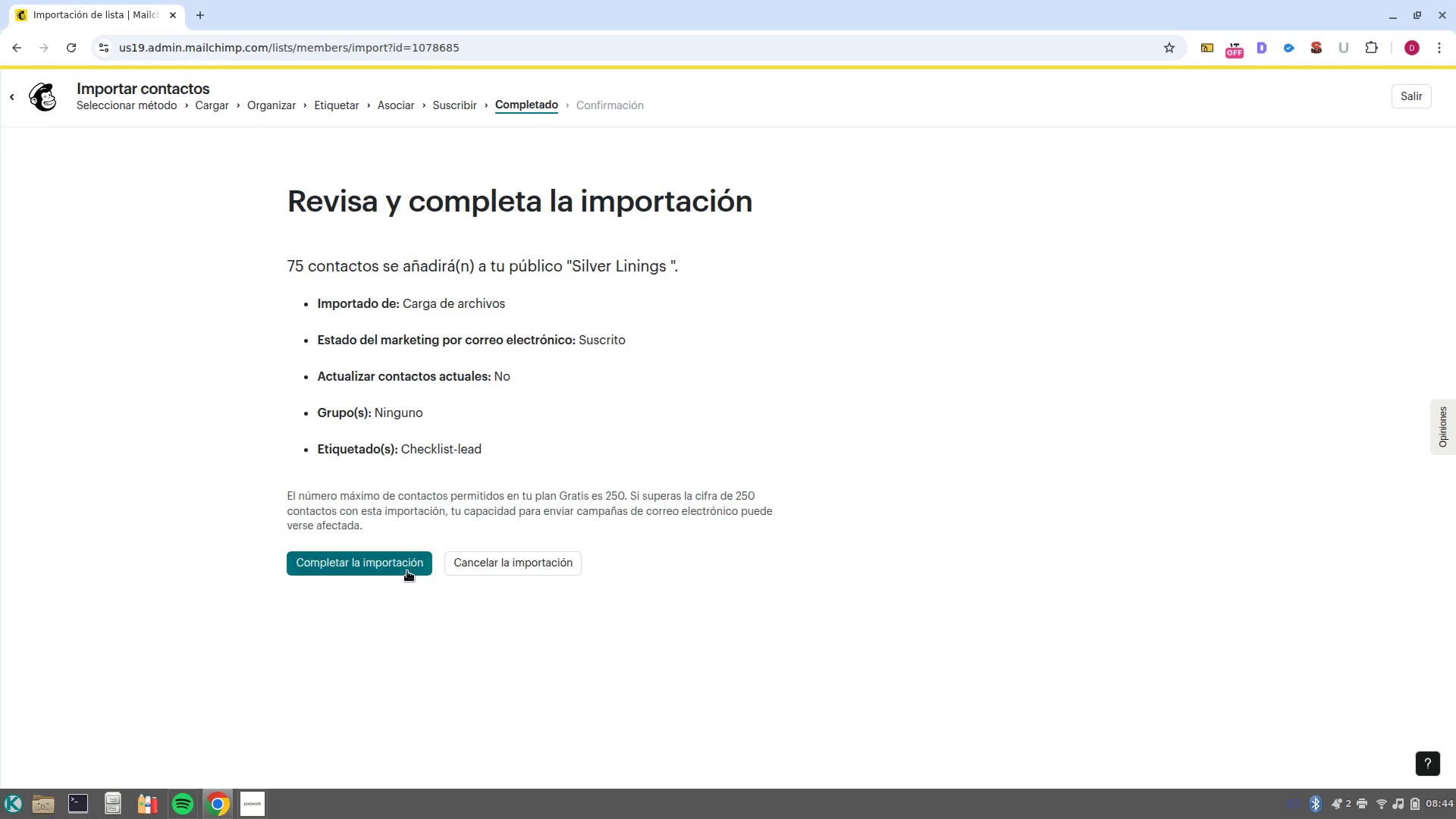 
left_click([408, 568])
 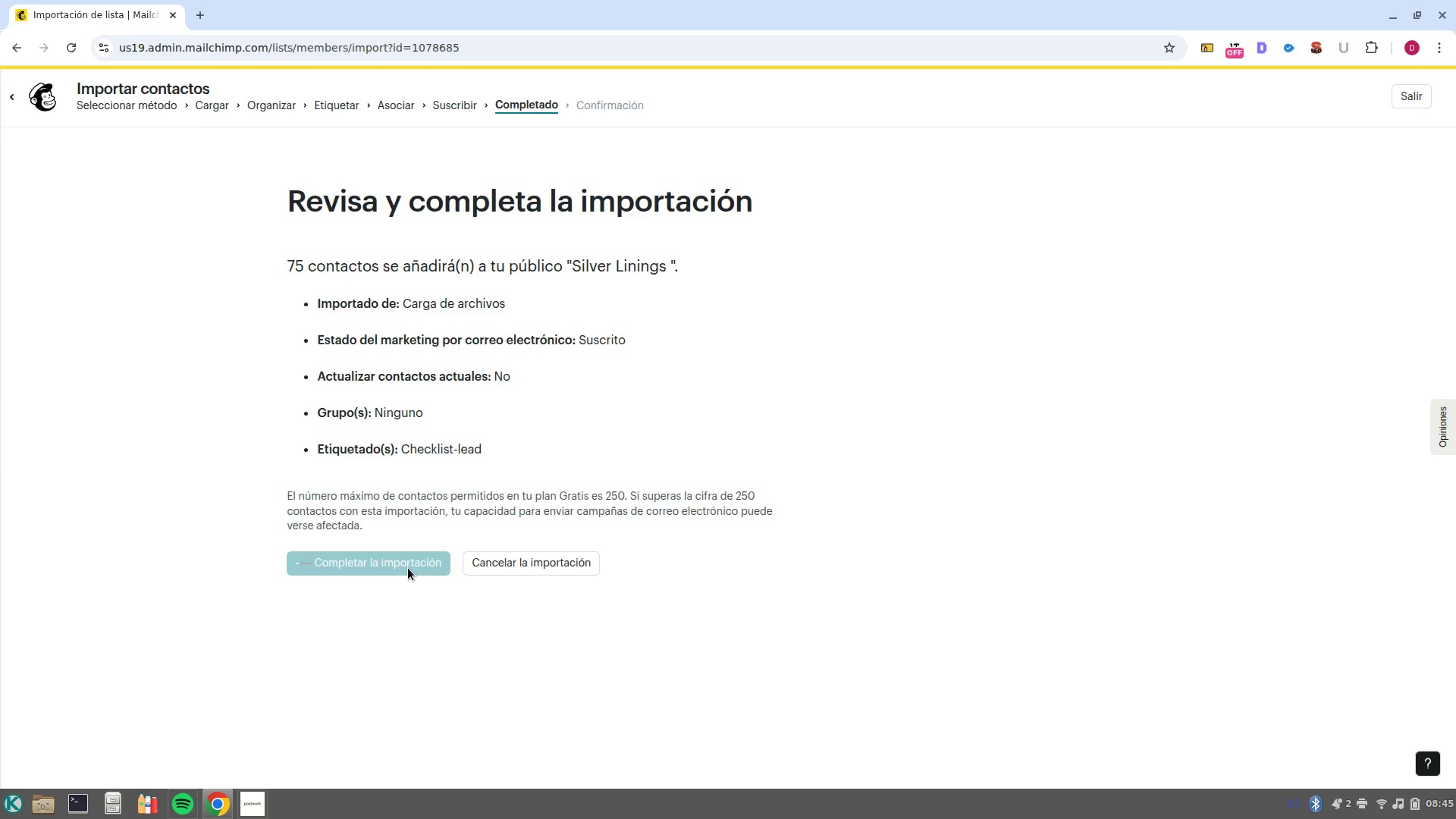 
wait(13.65)
 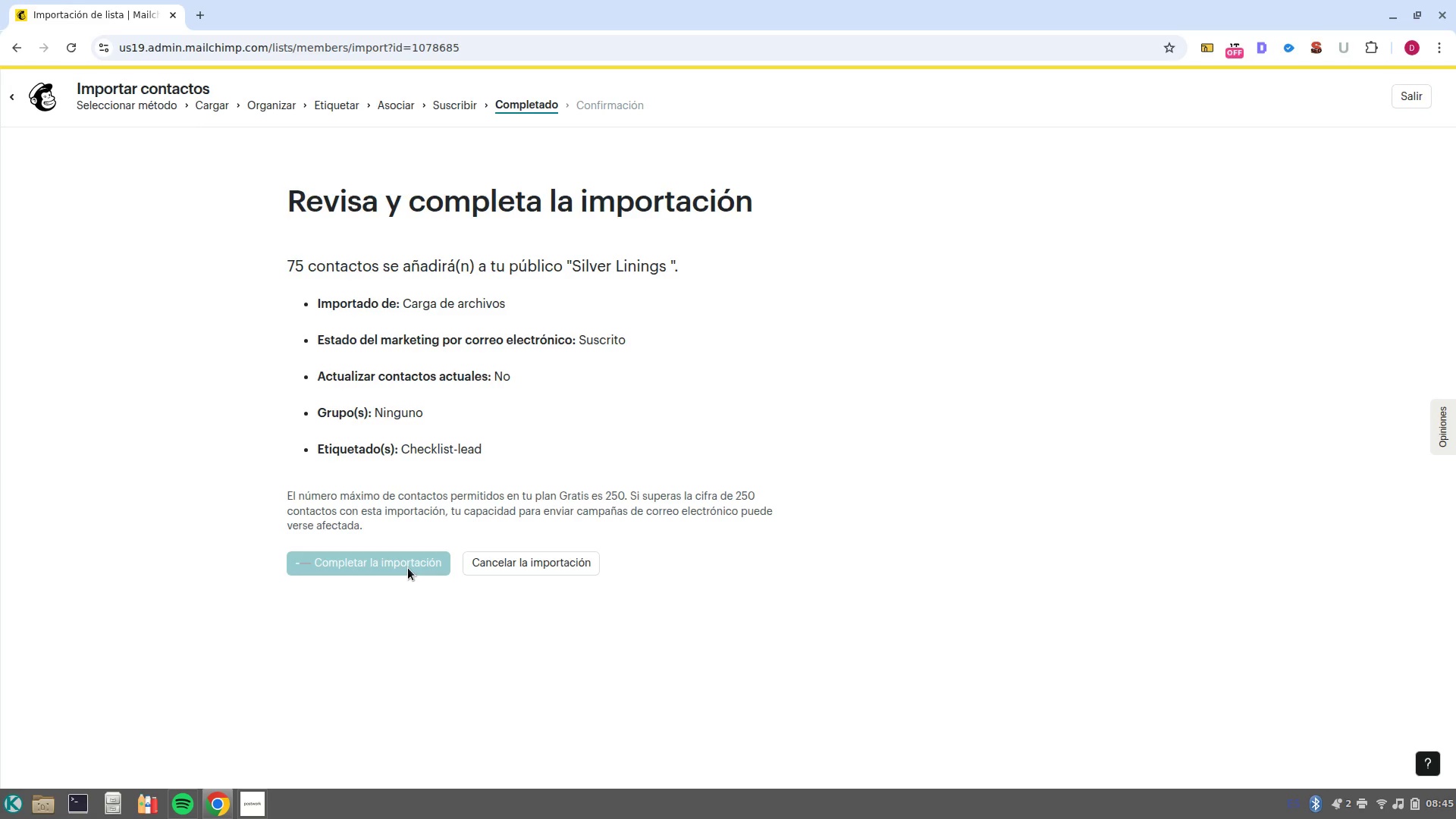 
left_click([1415, 102])
 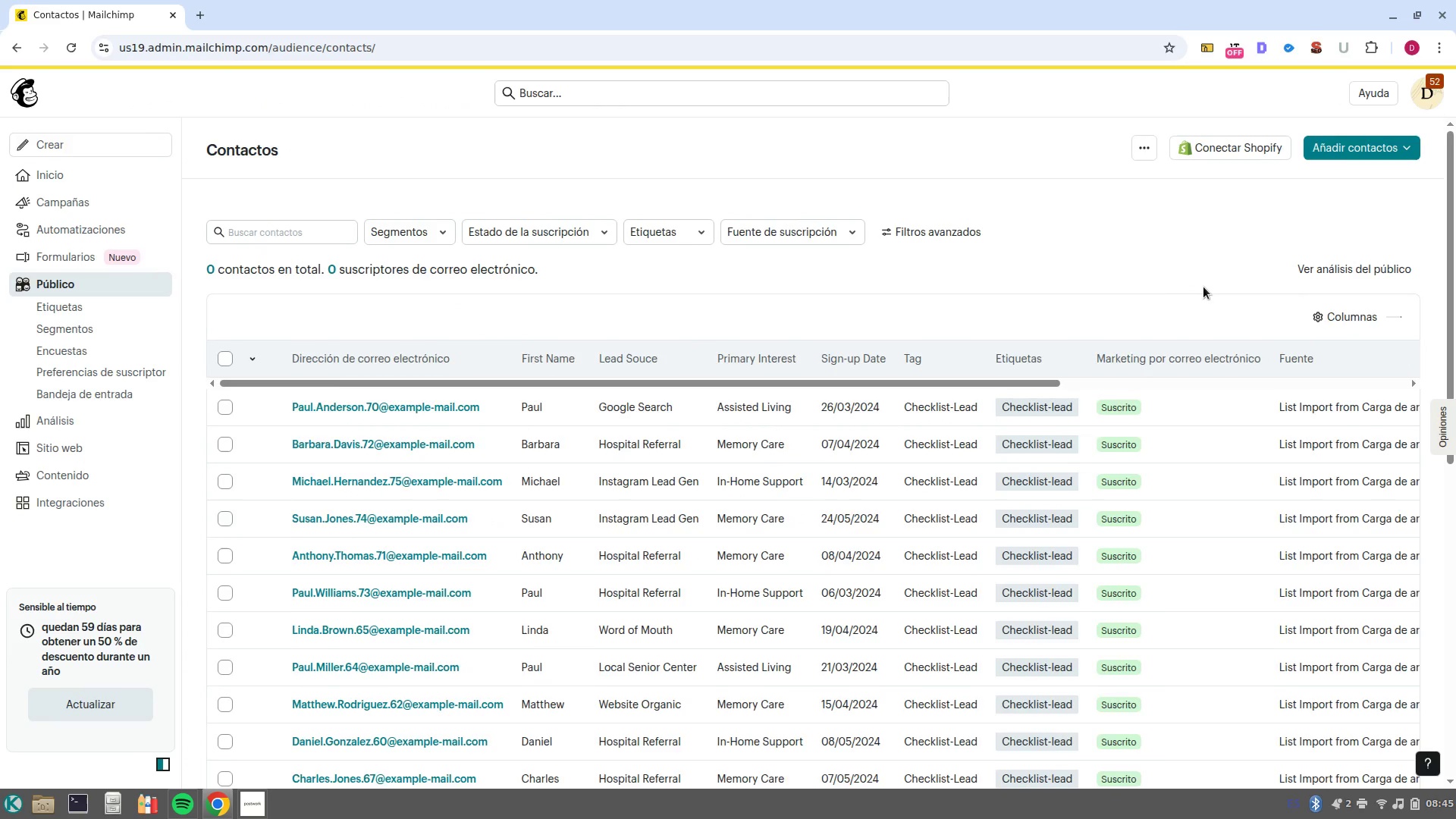 
wait(6.2)
 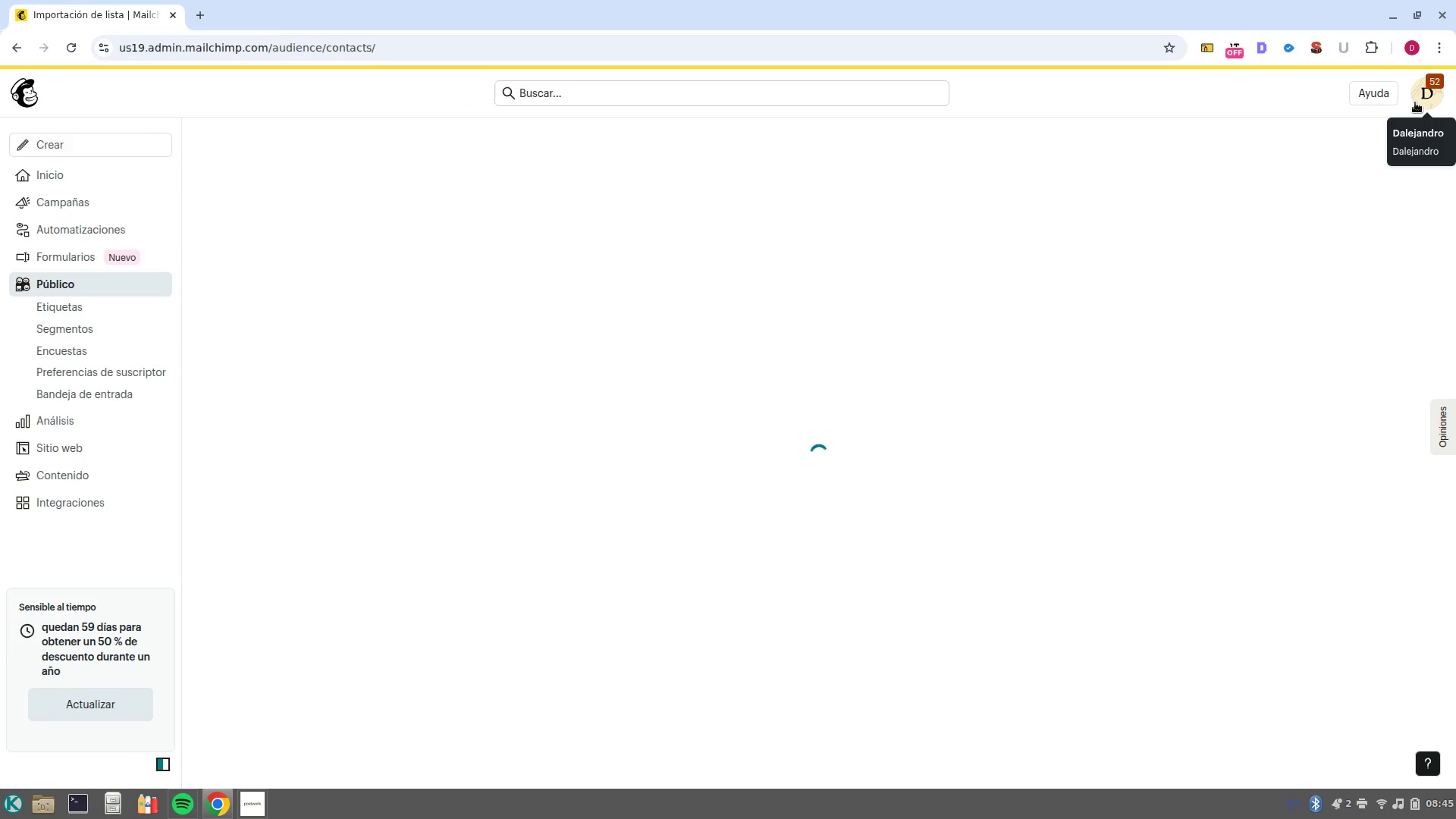 
left_click([1154, 150])
 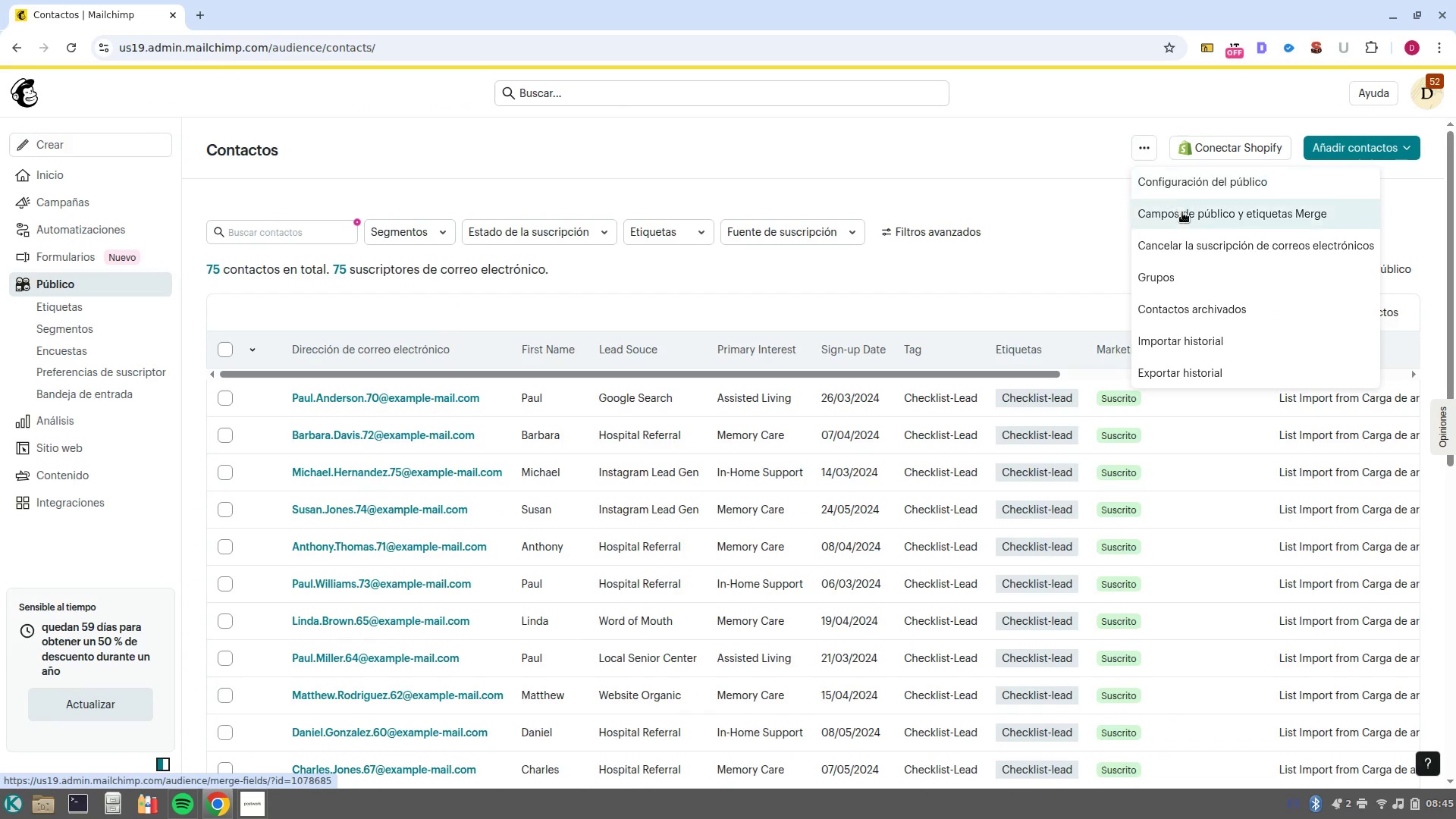 
left_click([1182, 215])
 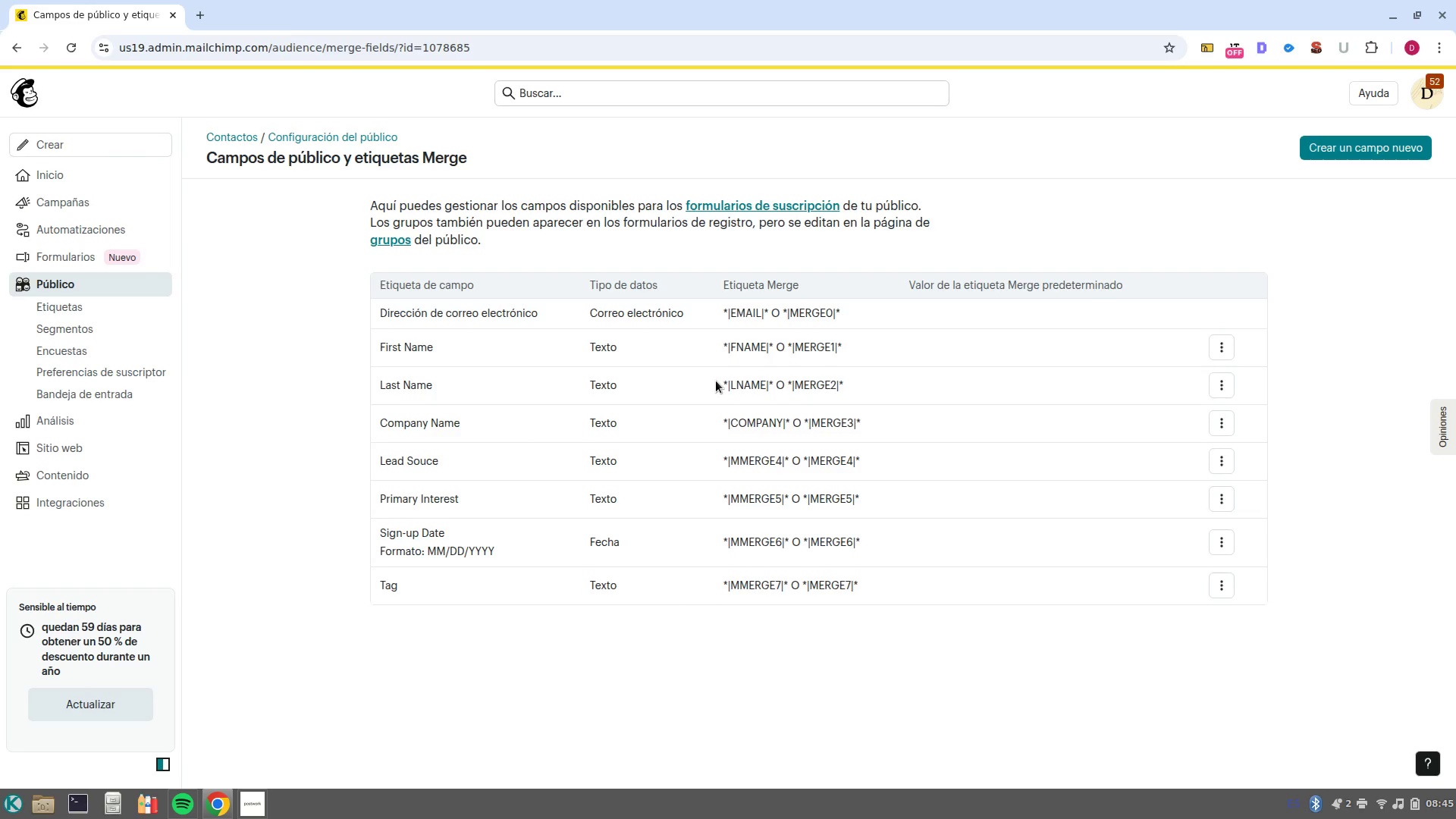 
wait(9.09)
 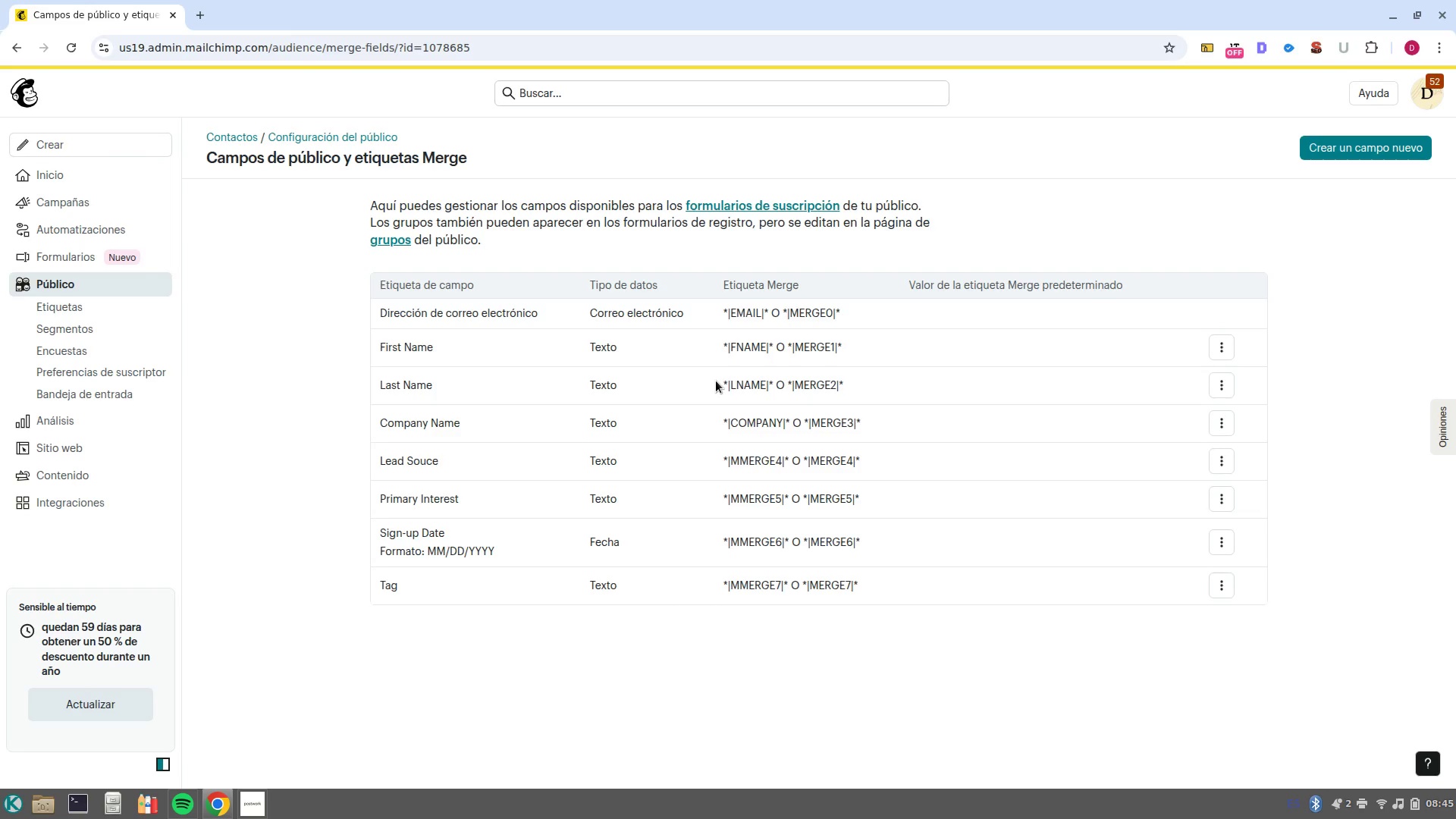 
left_click([1213, 494])
 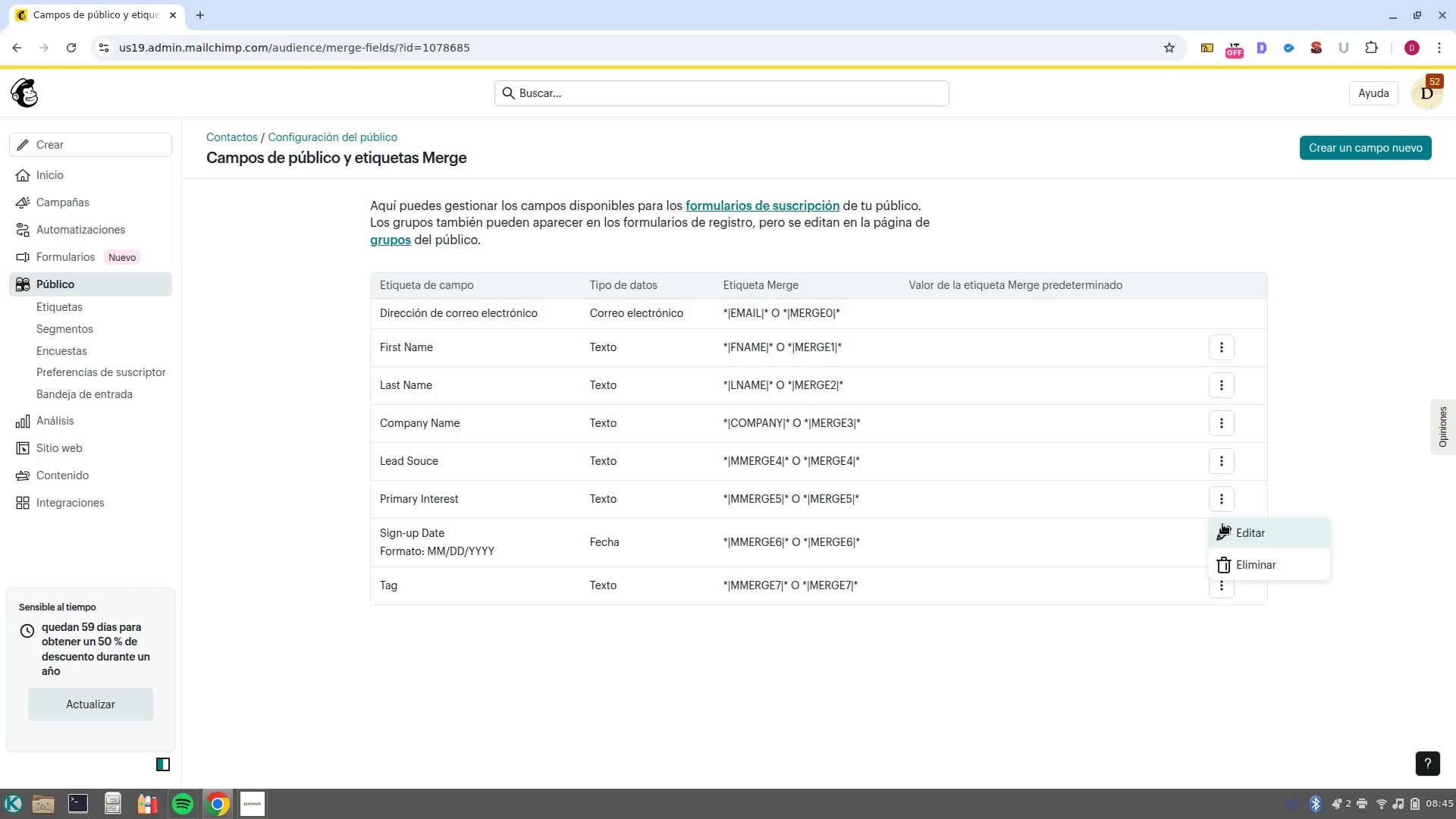 
left_click([1228, 530])
 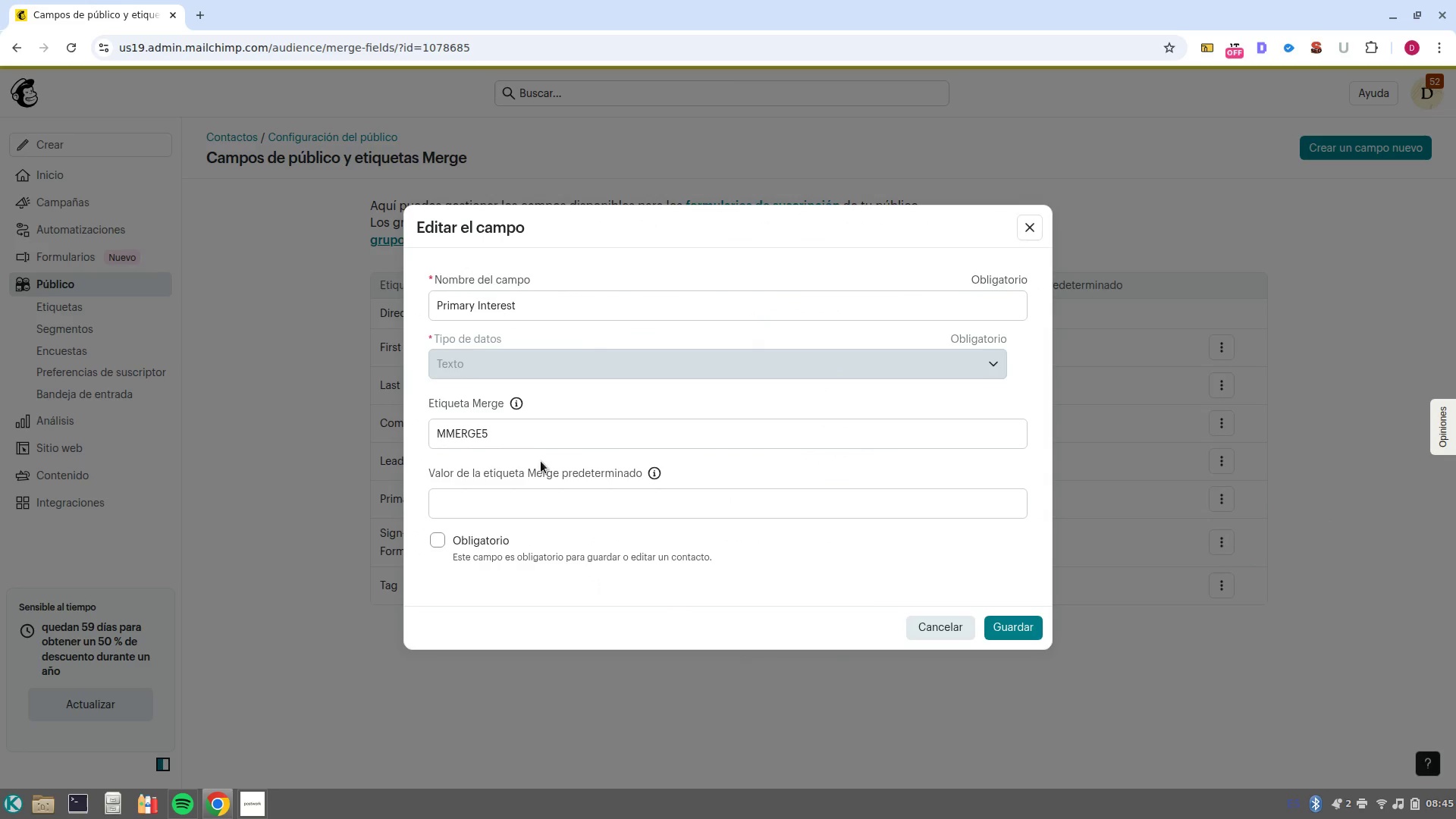 
left_click([538, 444])
 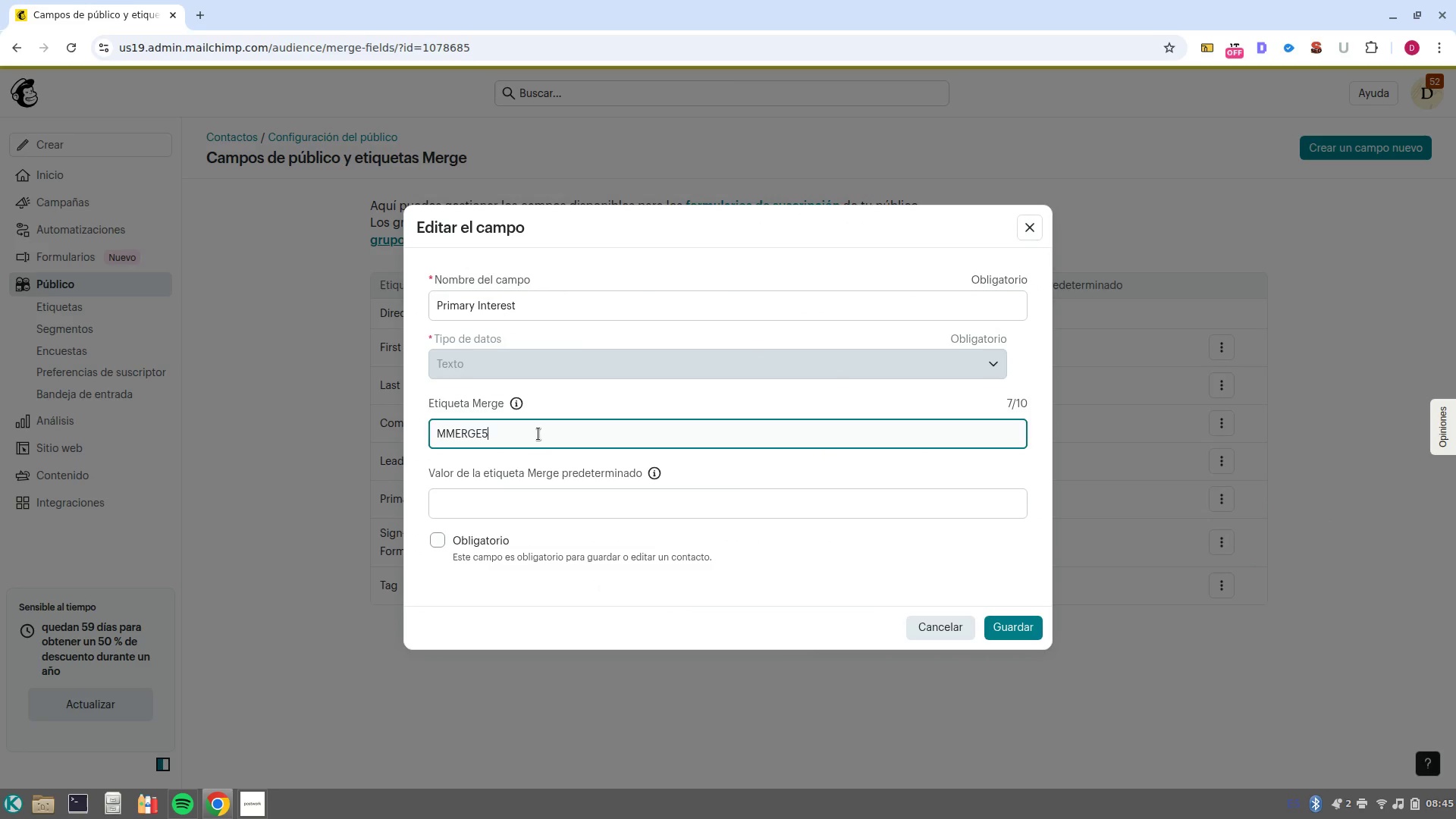 
double_click([538, 434])
 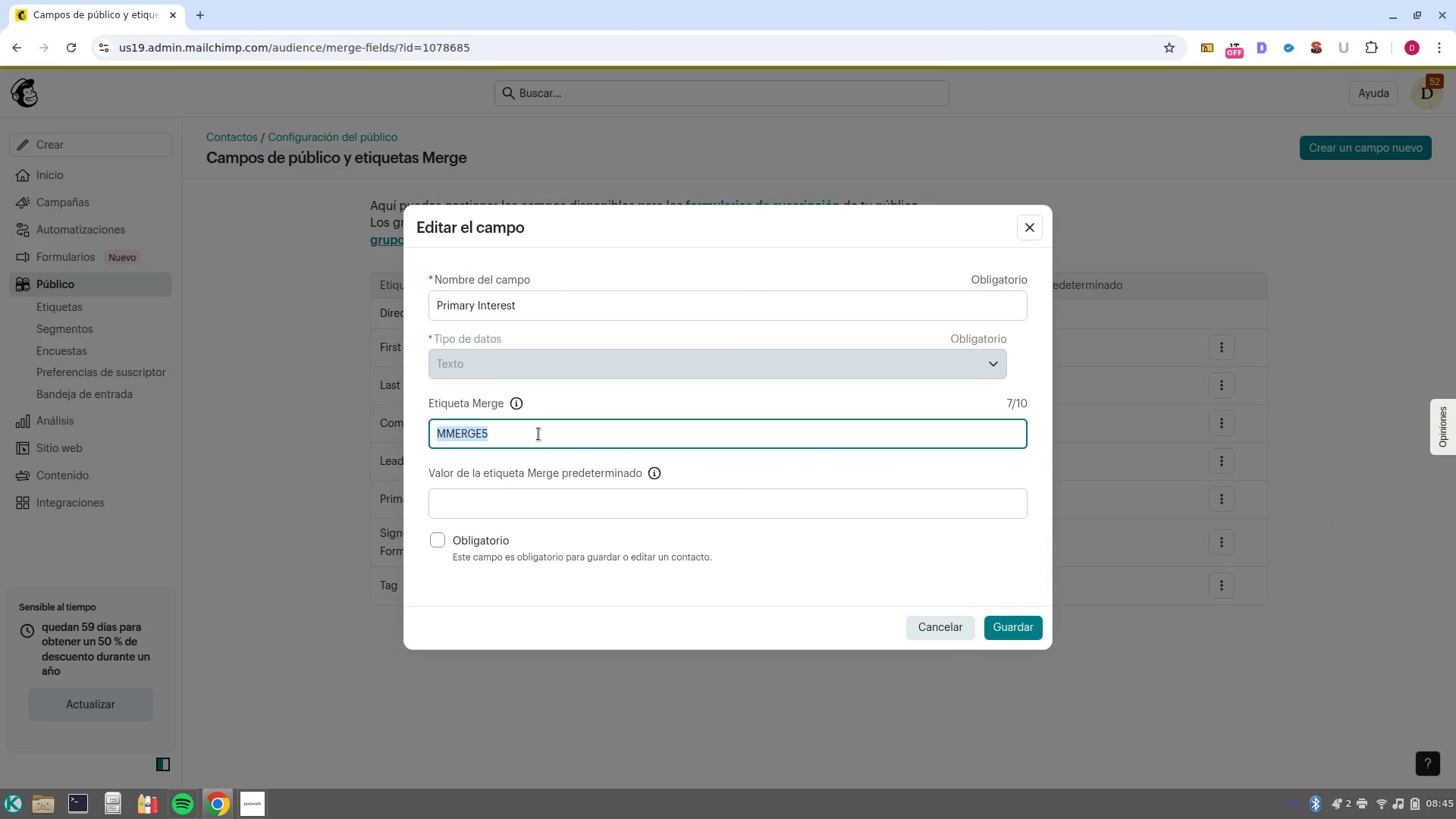 
type(Primary?int)
key(NumpadEnter)
 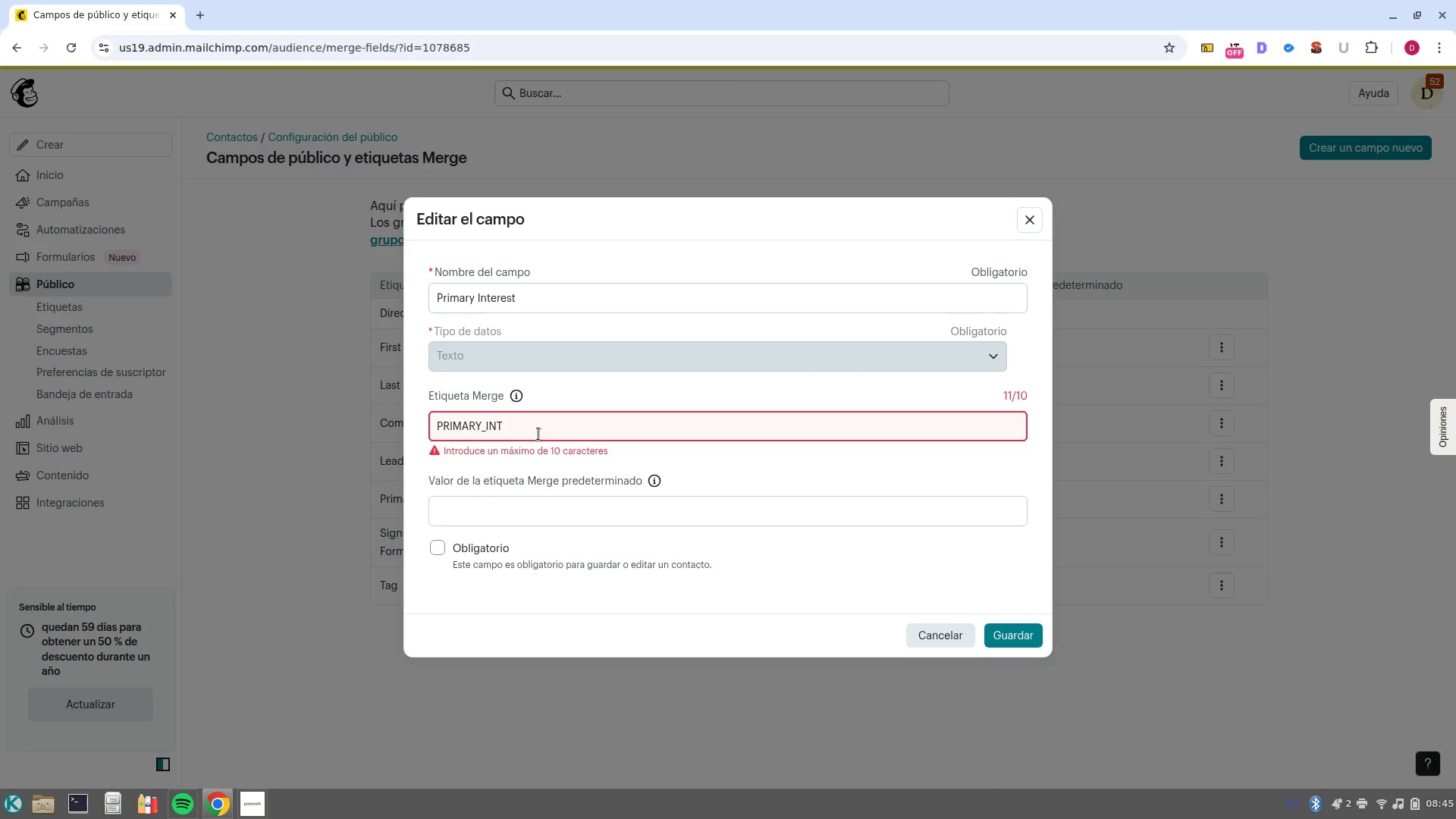 
left_click_drag(start_coordinate=[538, 434], to_coordinate=[415, 430])
 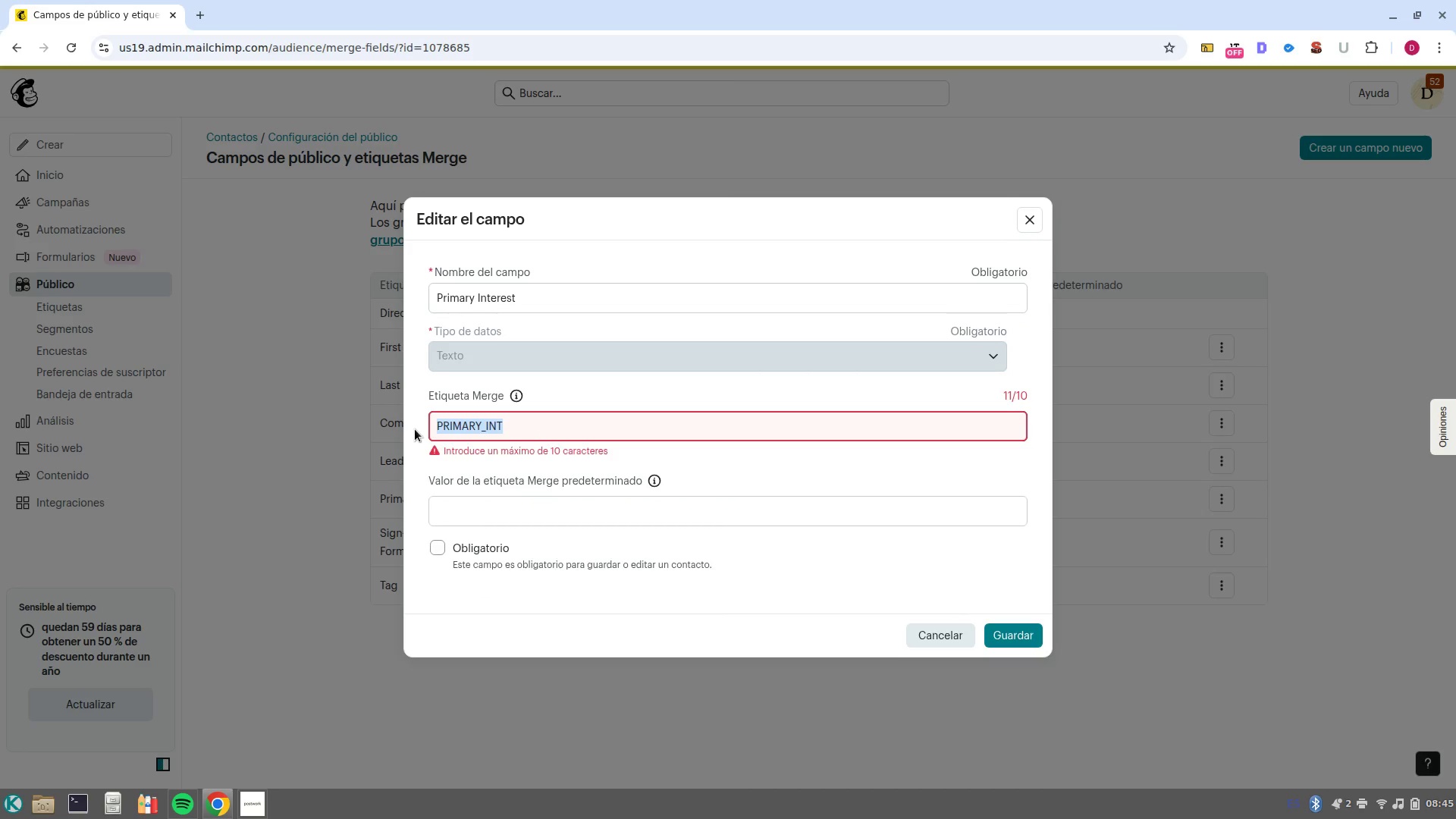 
type(Interest)
key(NumpadEnter)
 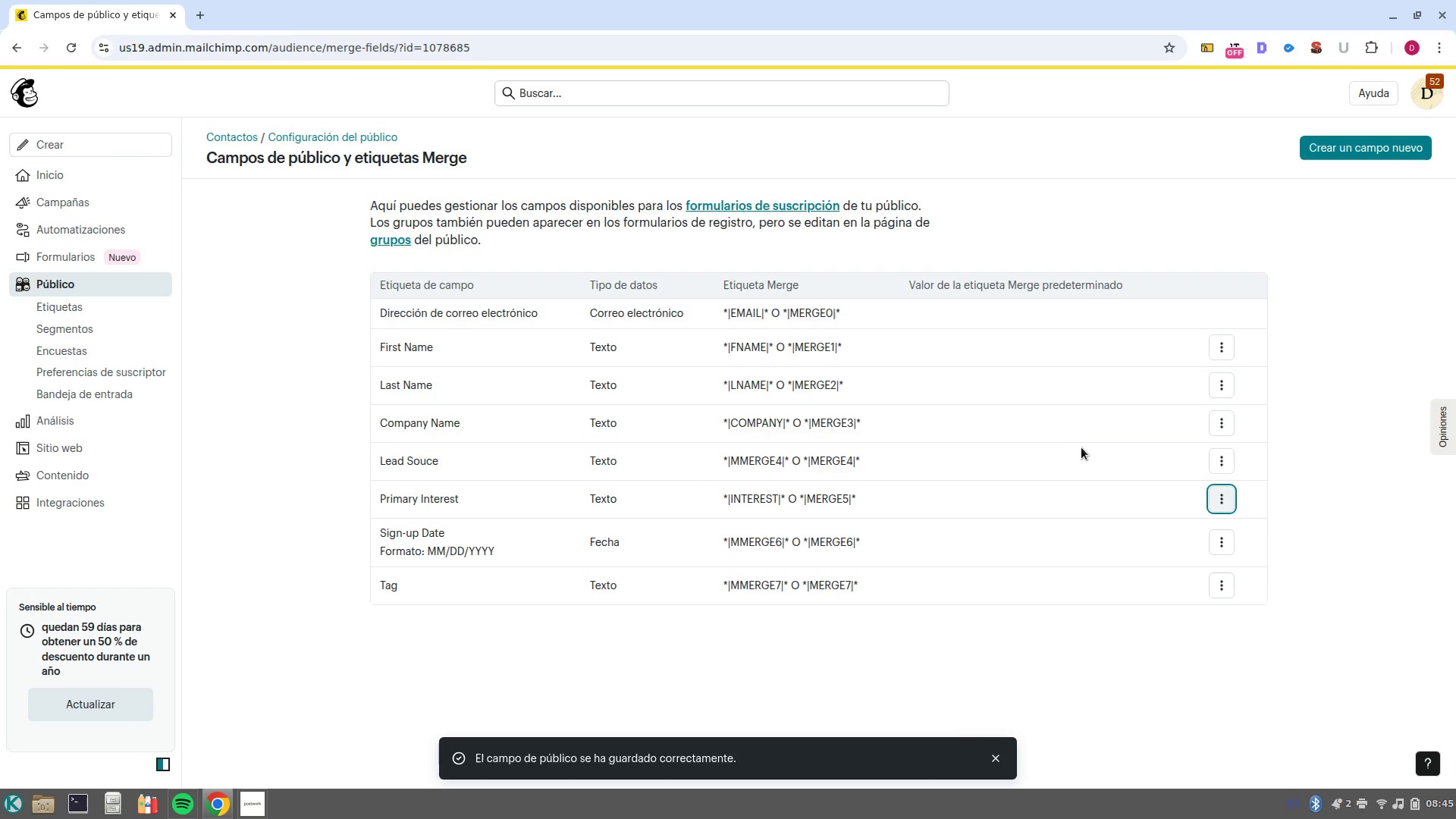 
wait(6.35)
 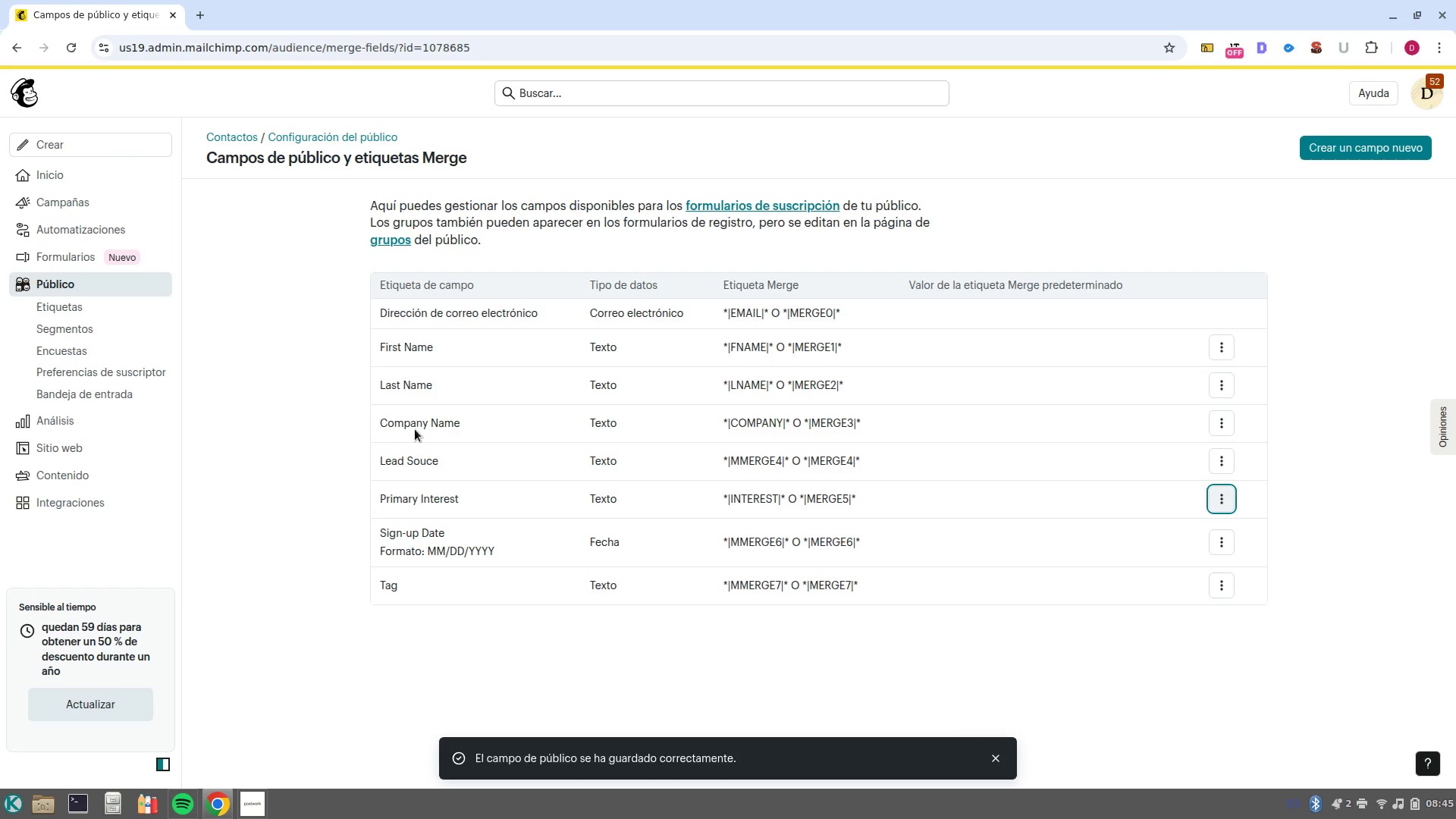 
left_click([1219, 458])
 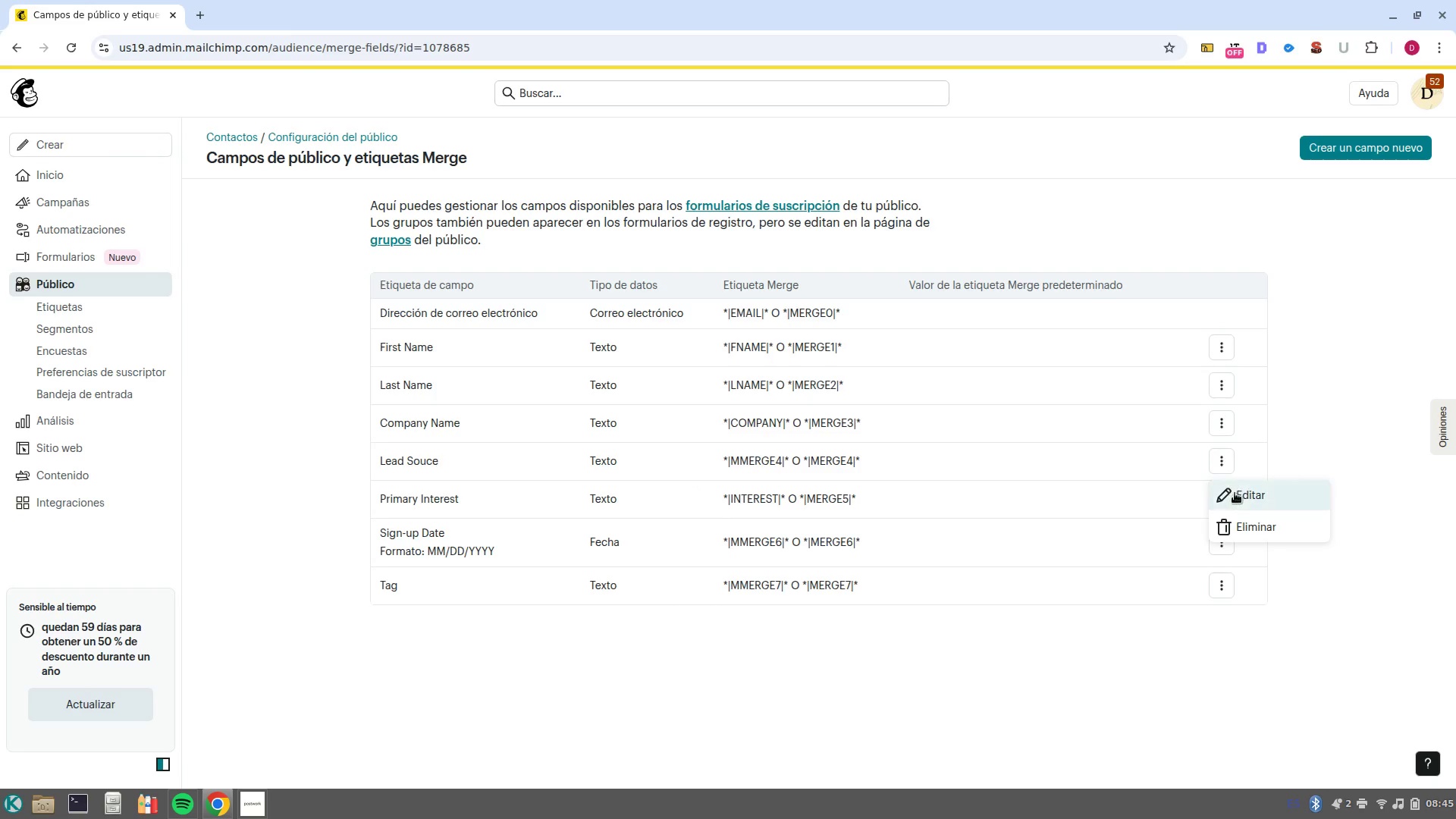 
left_click([1235, 493])
 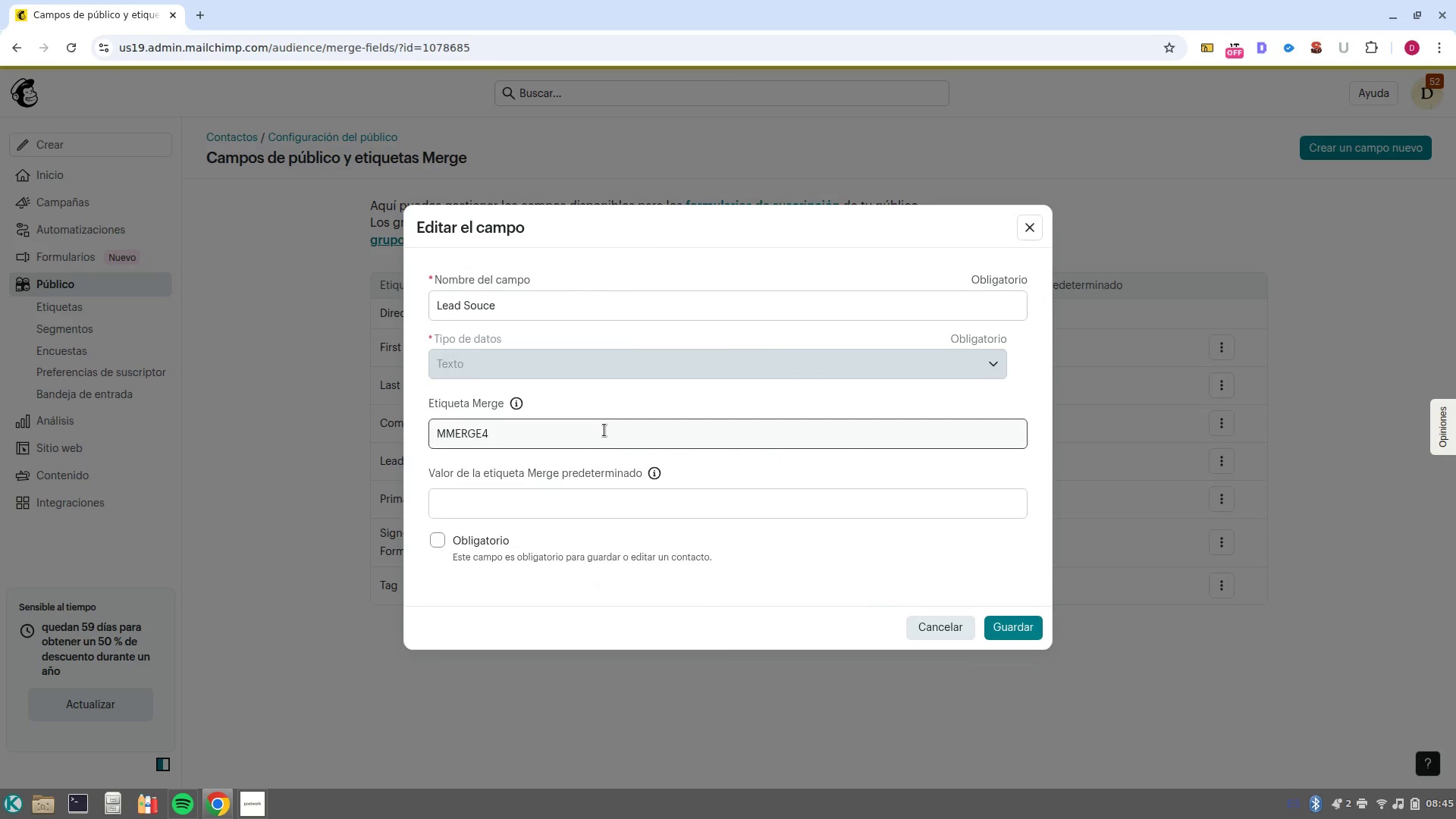 
double_click([604, 430])
 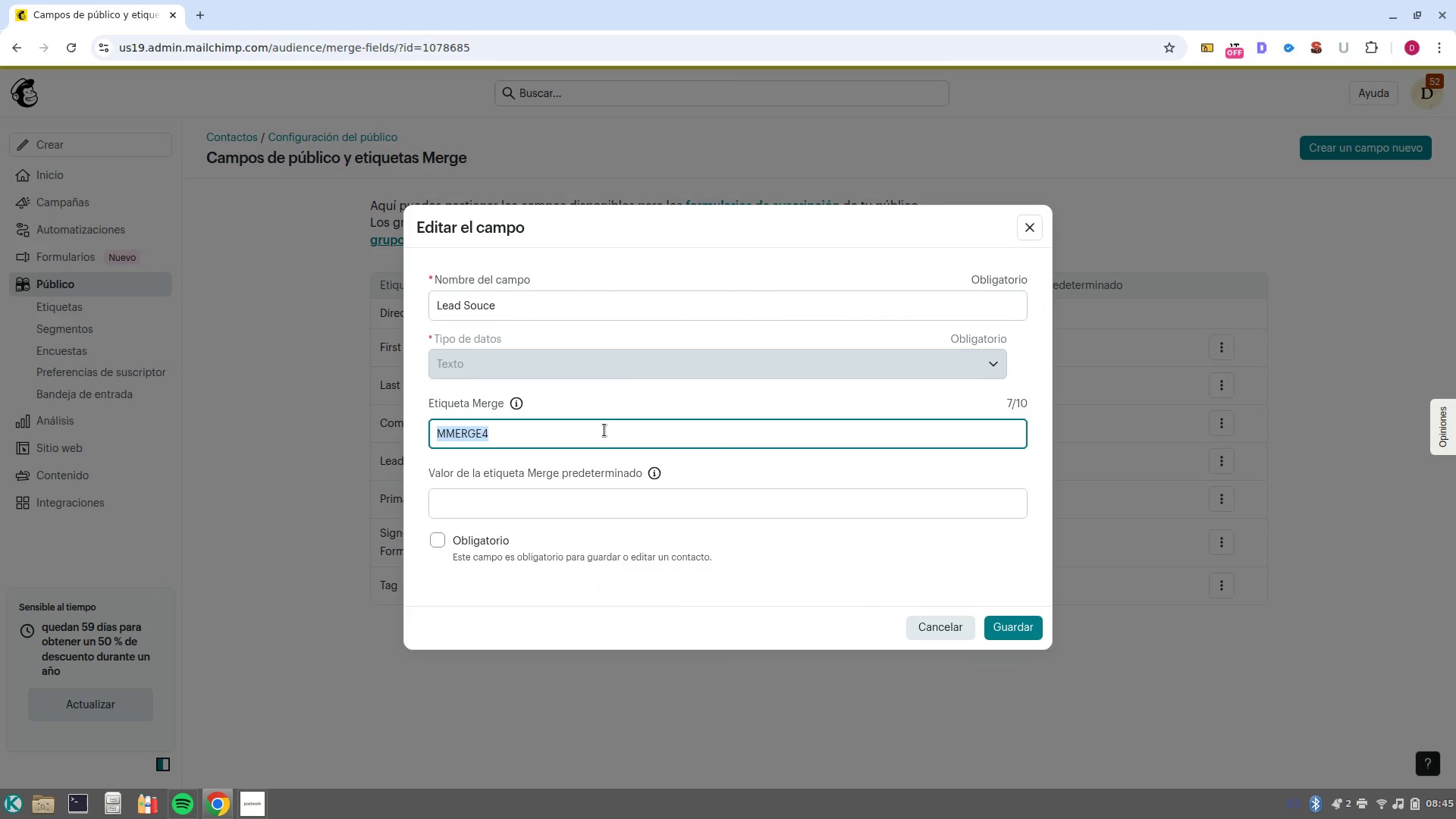 
type(souc)
key(Backspace)
type(rce)
key(NumpadEnter)
 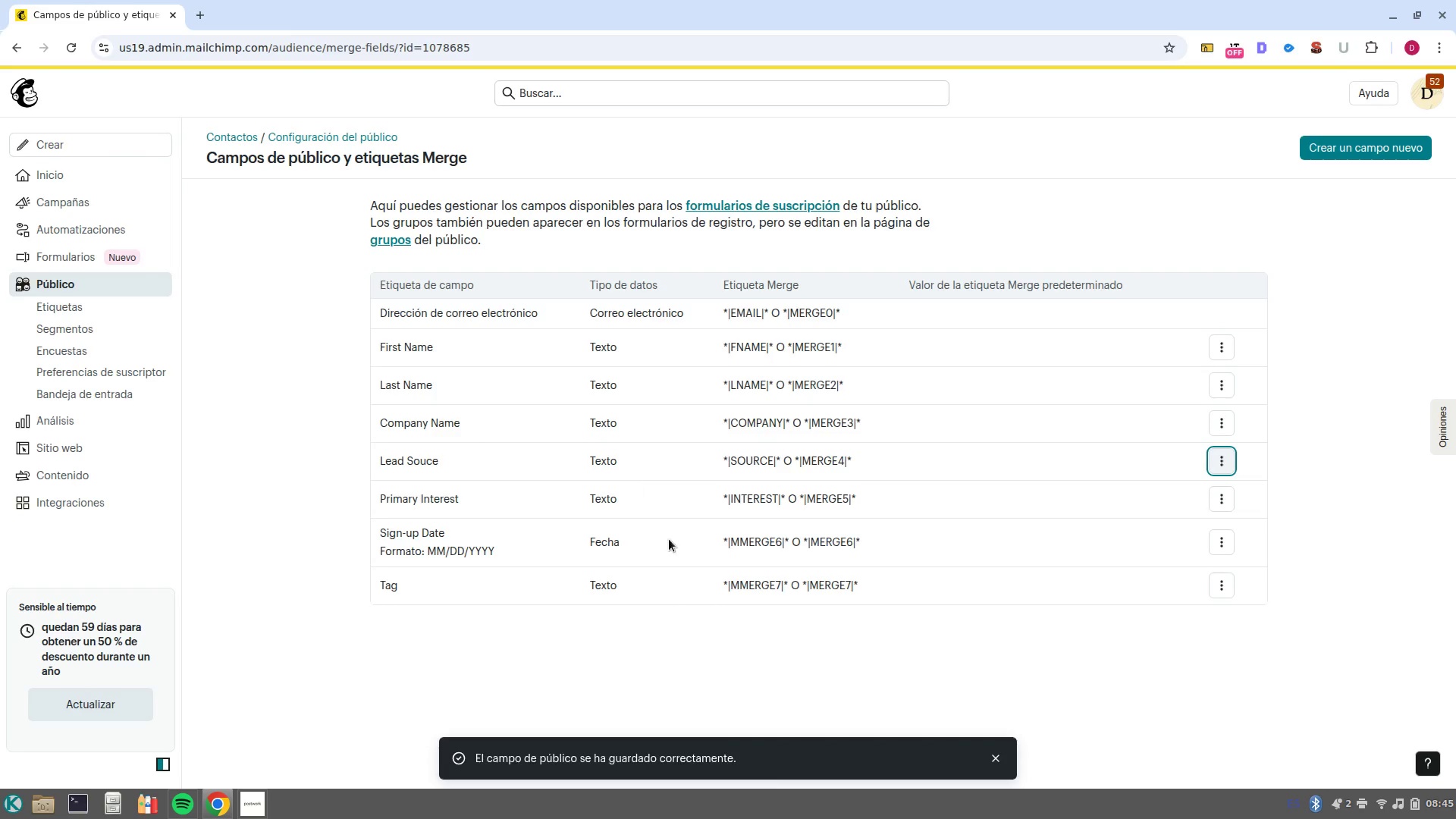 
left_click([1229, 544])
 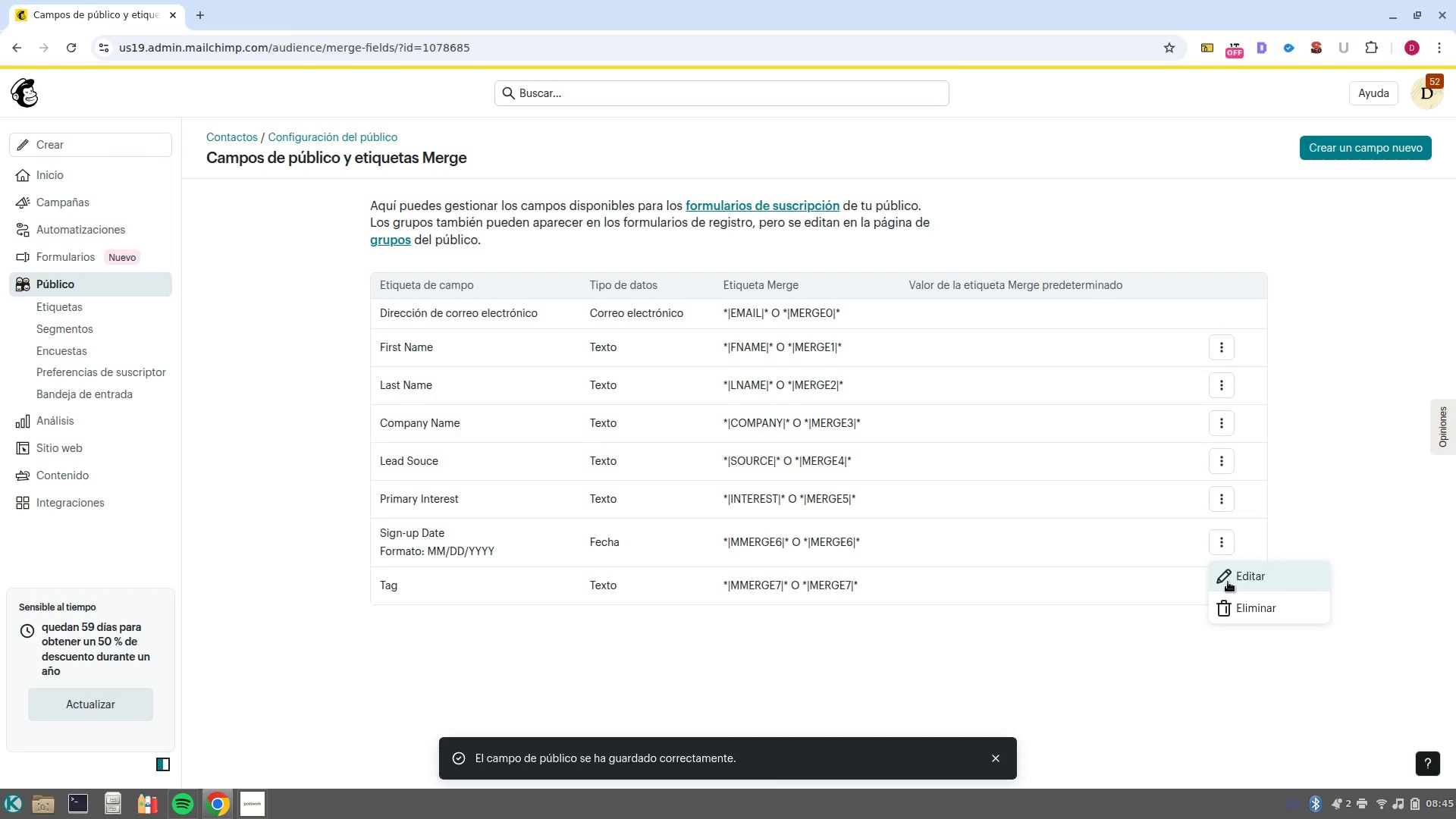 
left_click([1228, 582])
 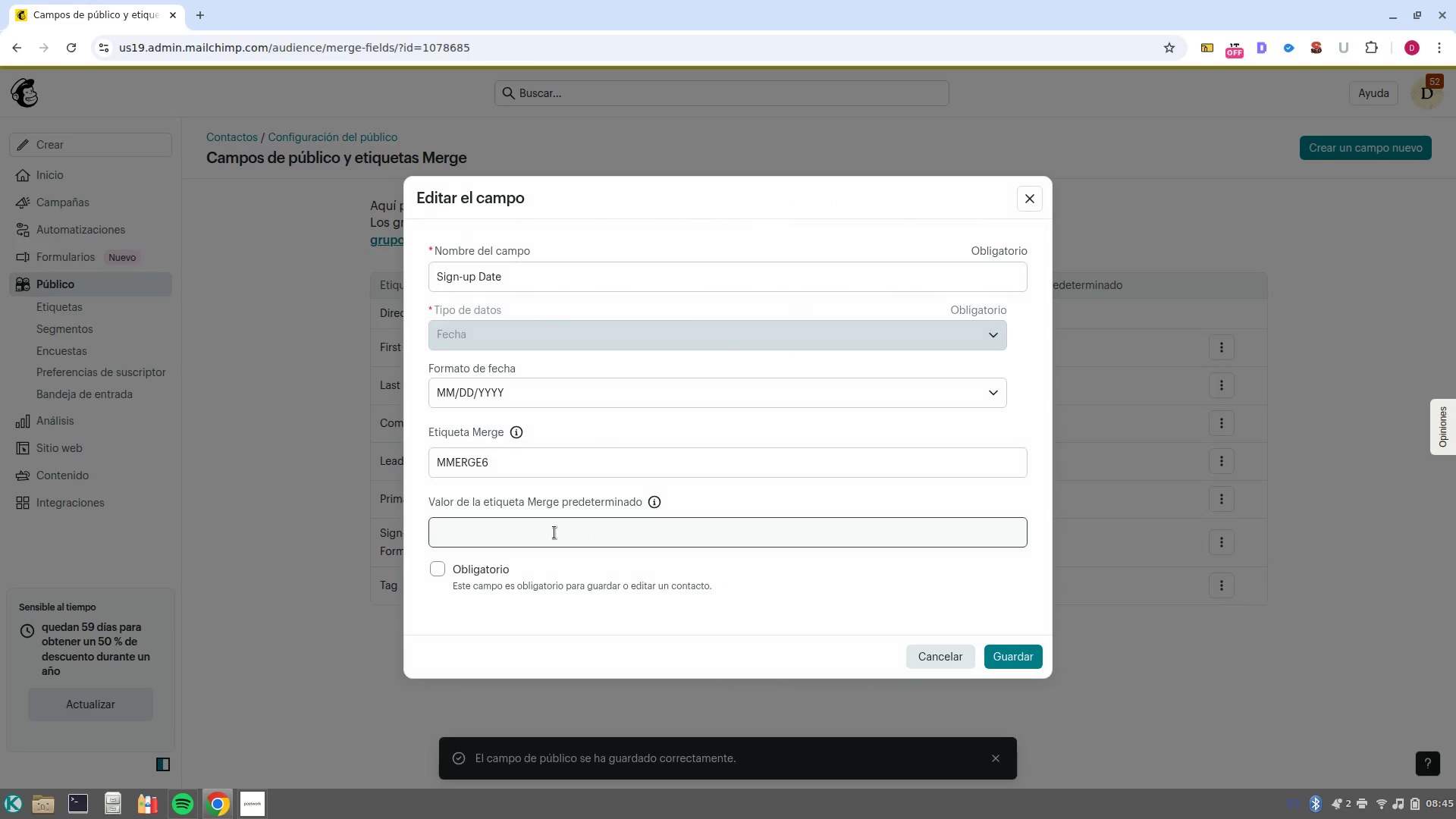 
left_click([563, 540])
 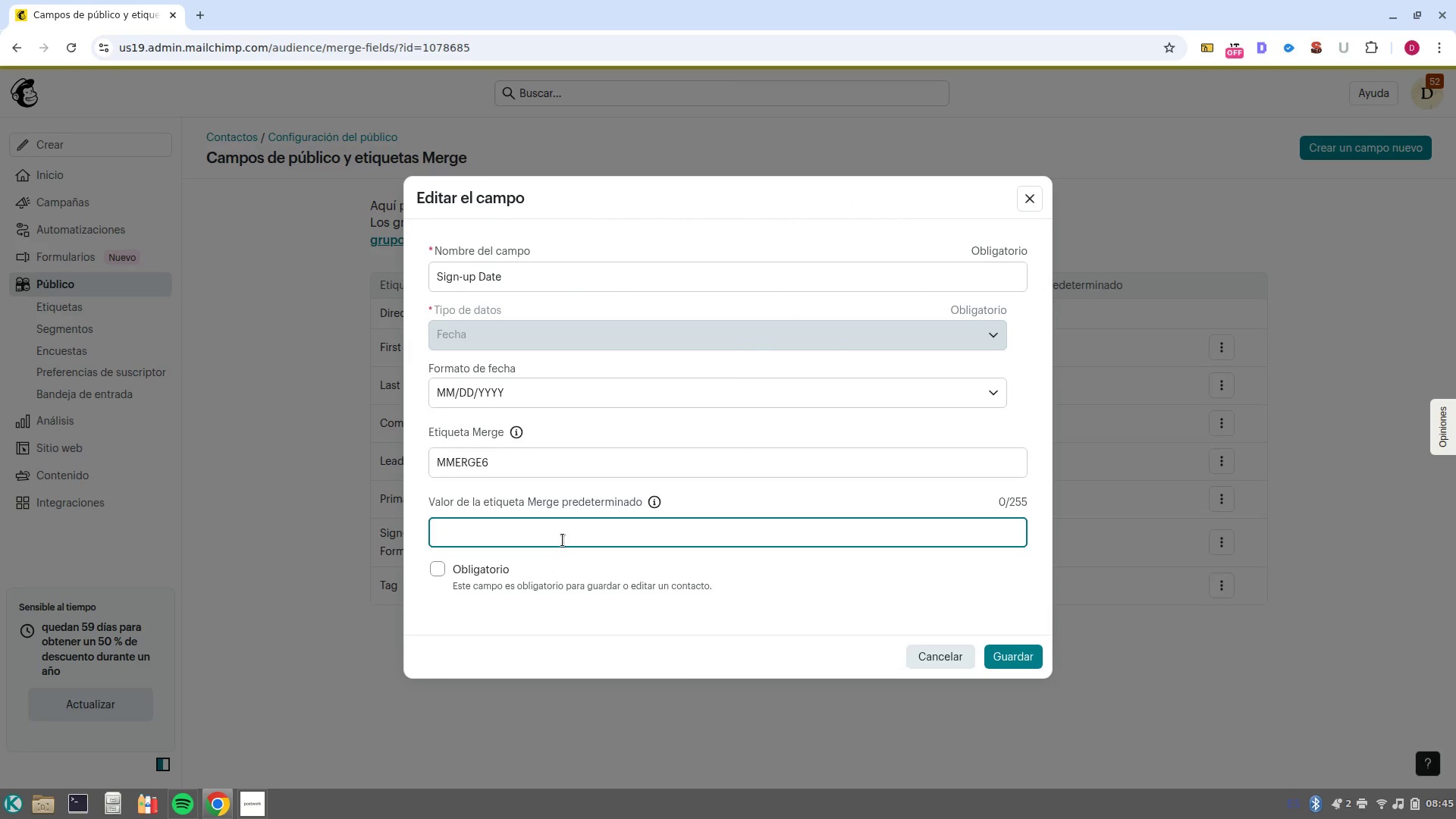 
type(Signup)
 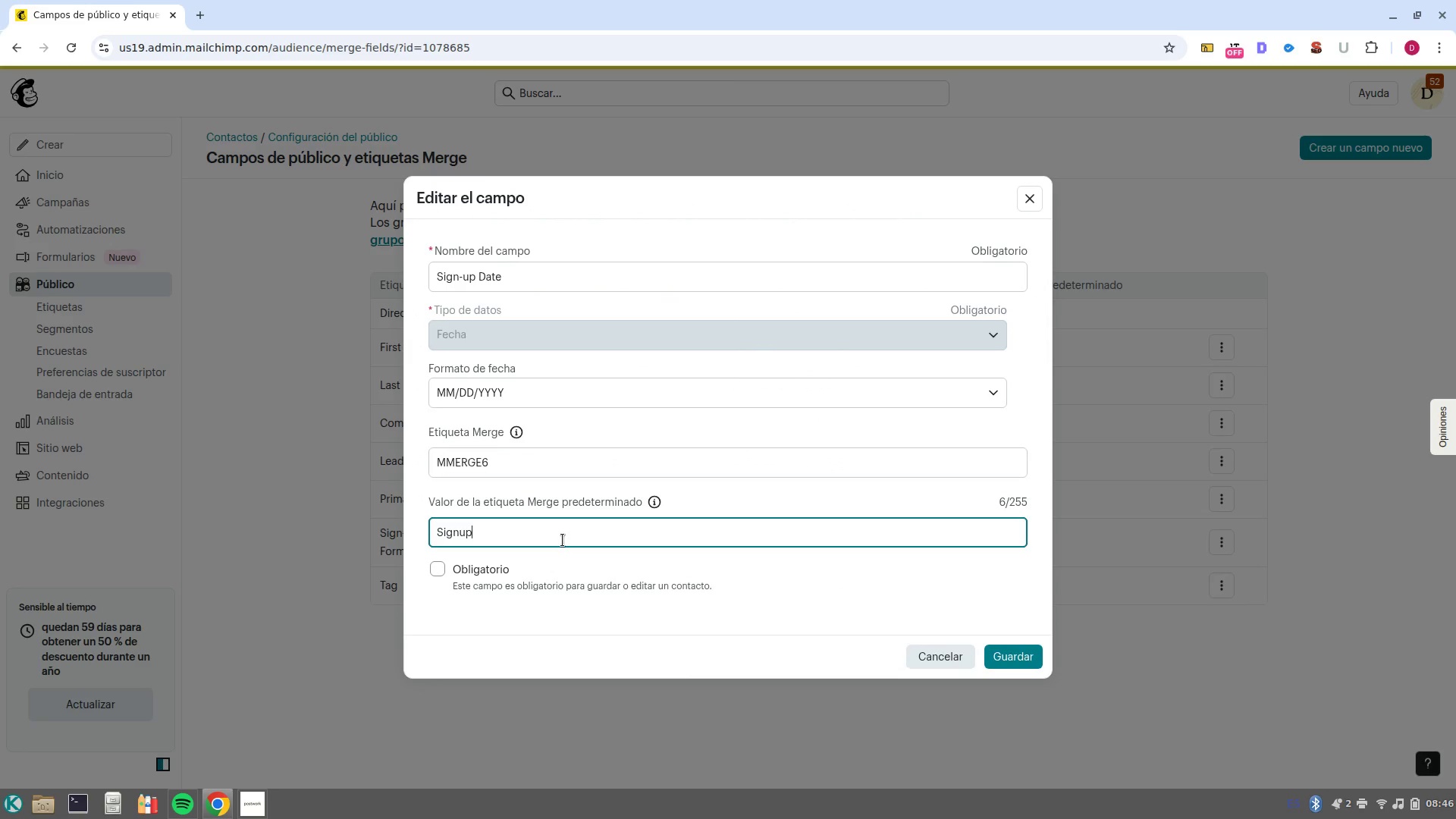 
key(Control+NumpadAdd)
 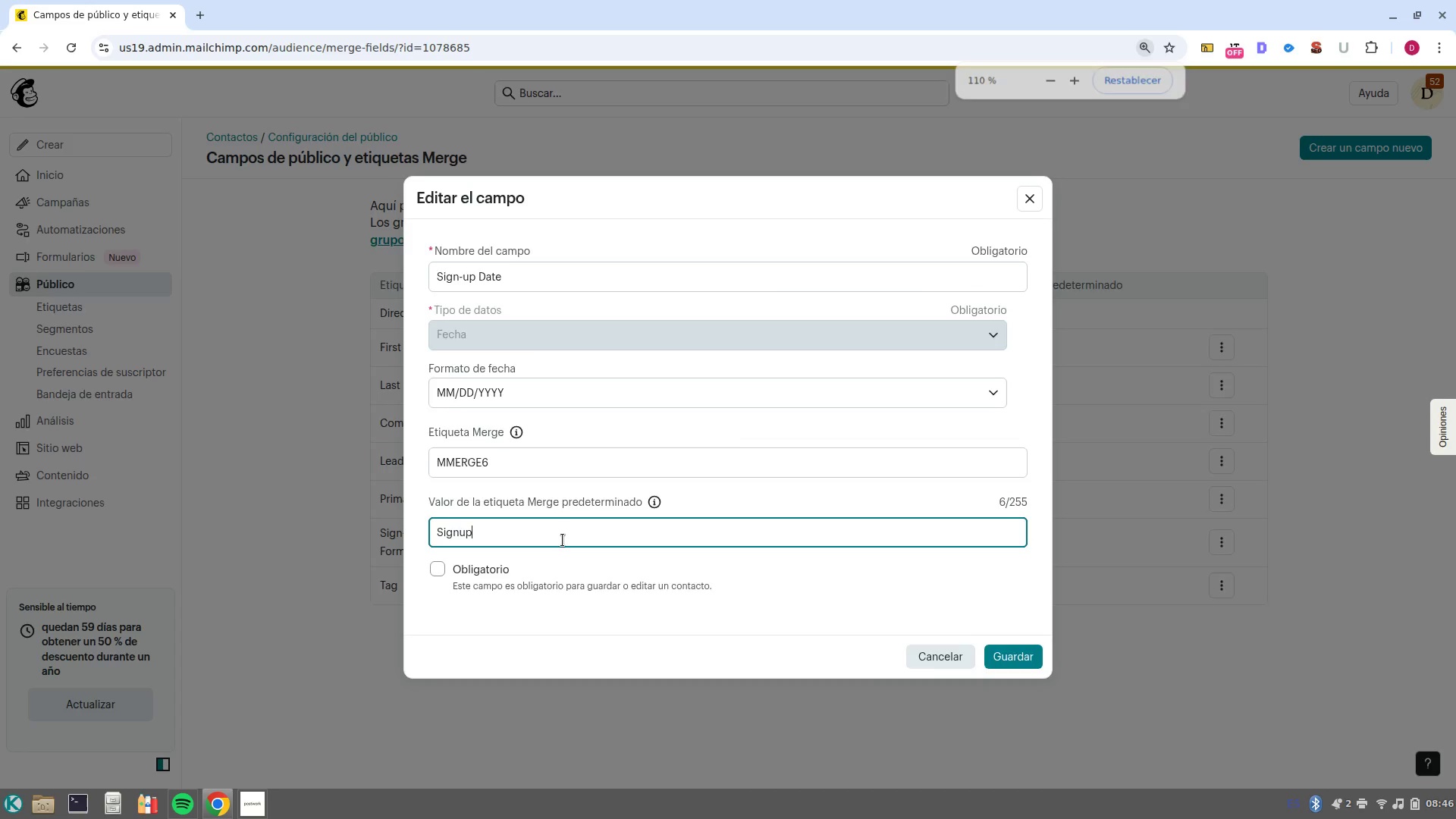 
key(Control+NumpadAdd)
 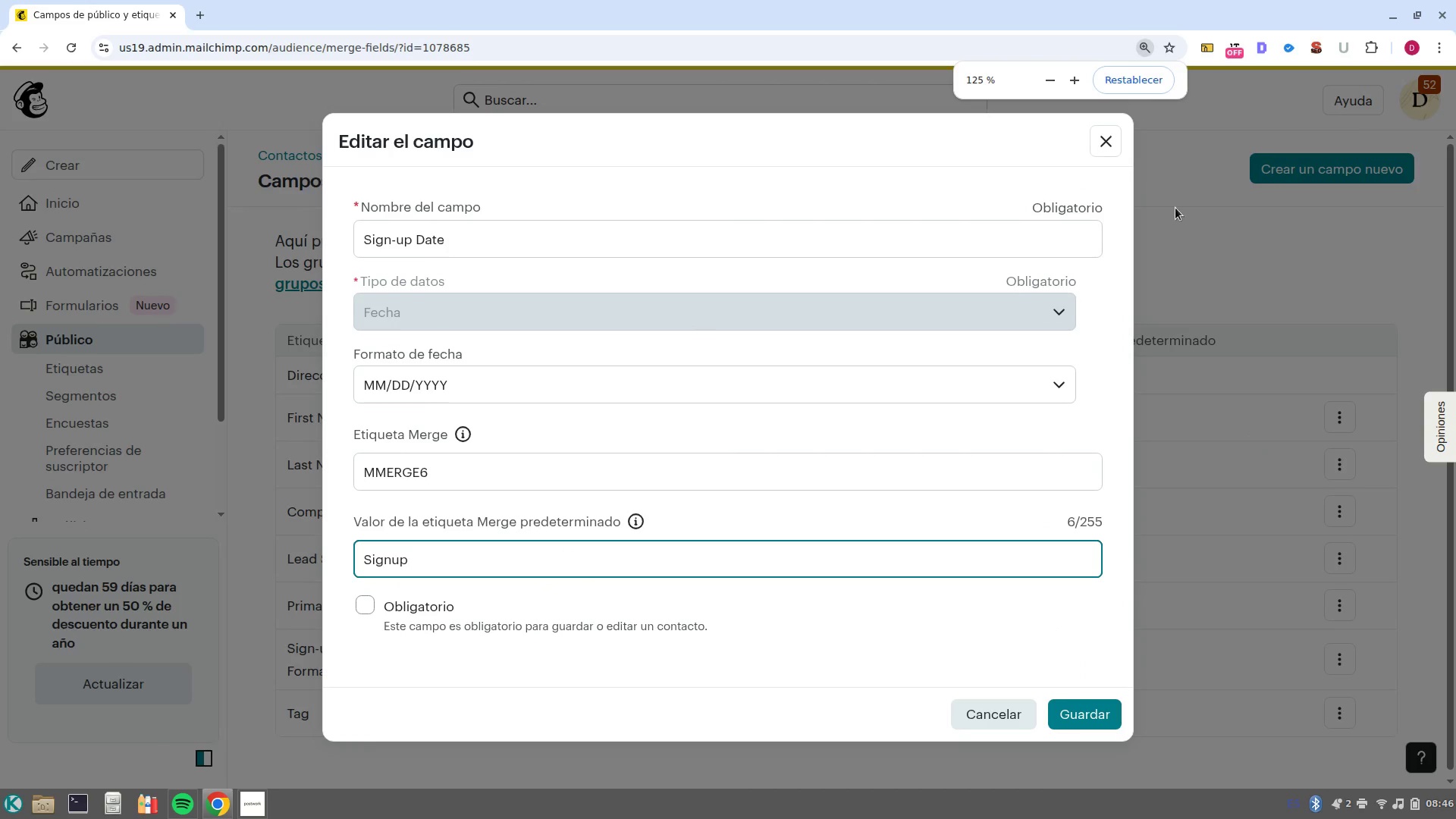 
left_click([1154, 87])
 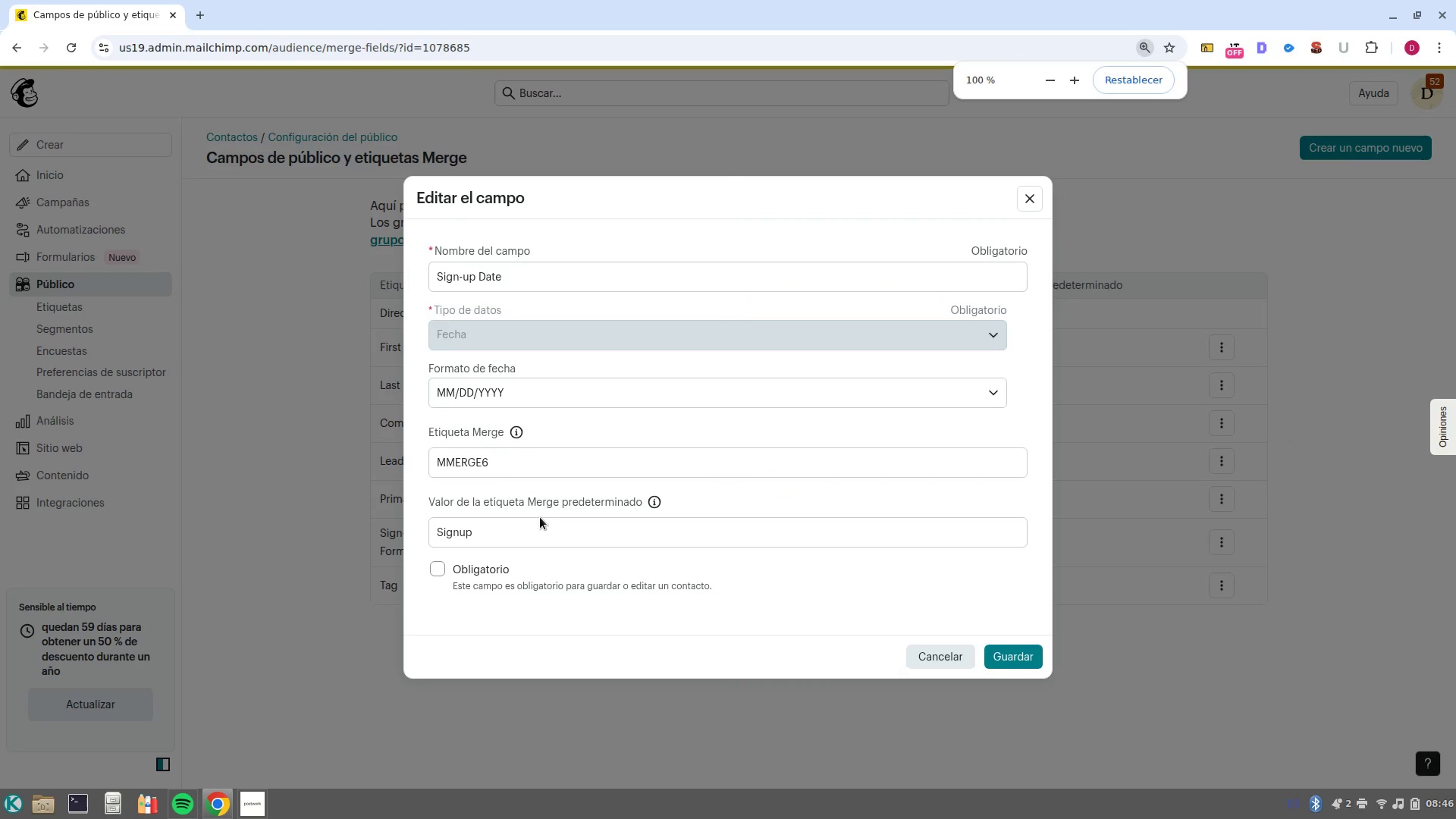 
left_click_drag(start_coordinate=[535, 521], to_coordinate=[485, 529])
 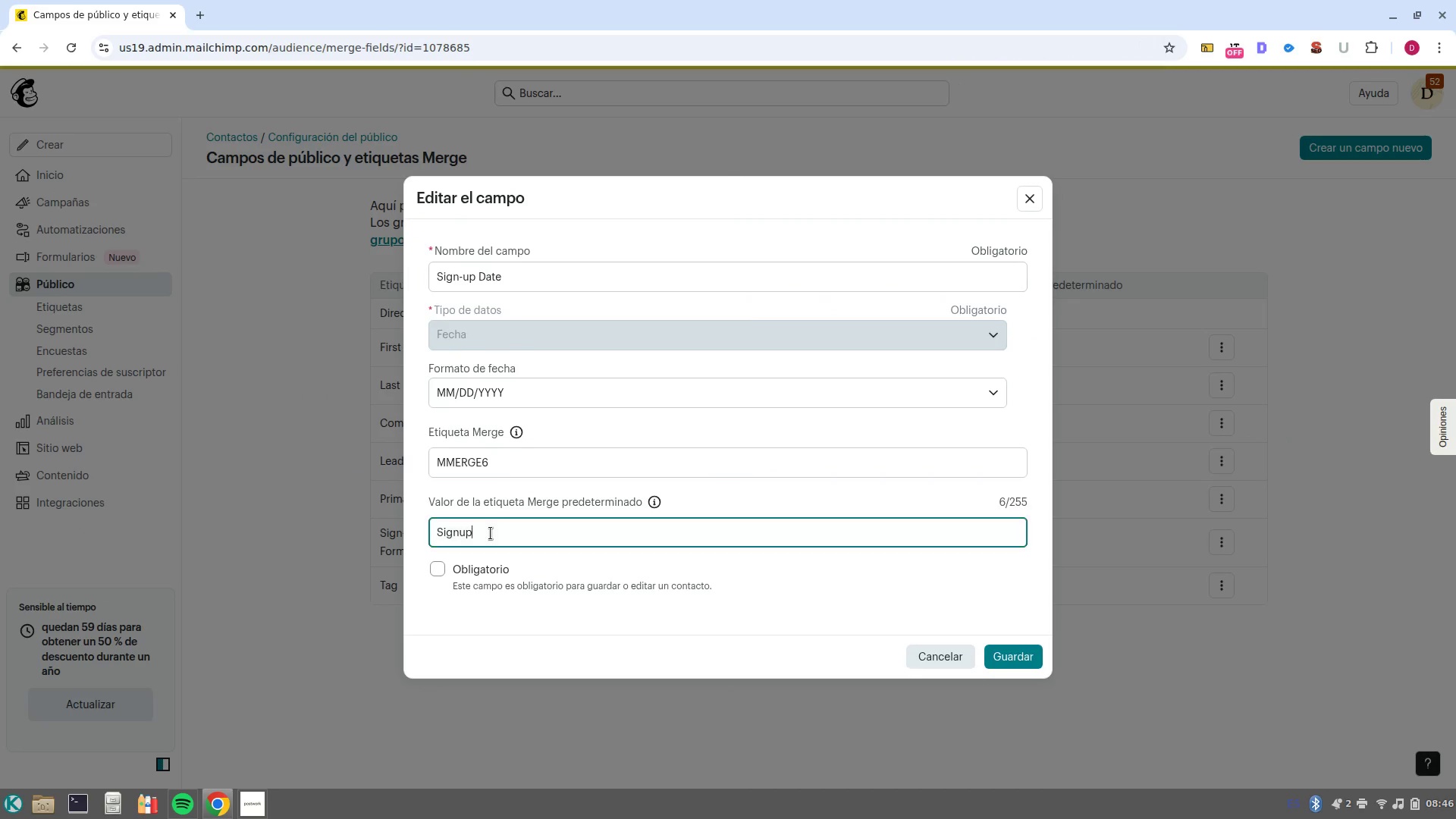 
triple_click([491, 533])
 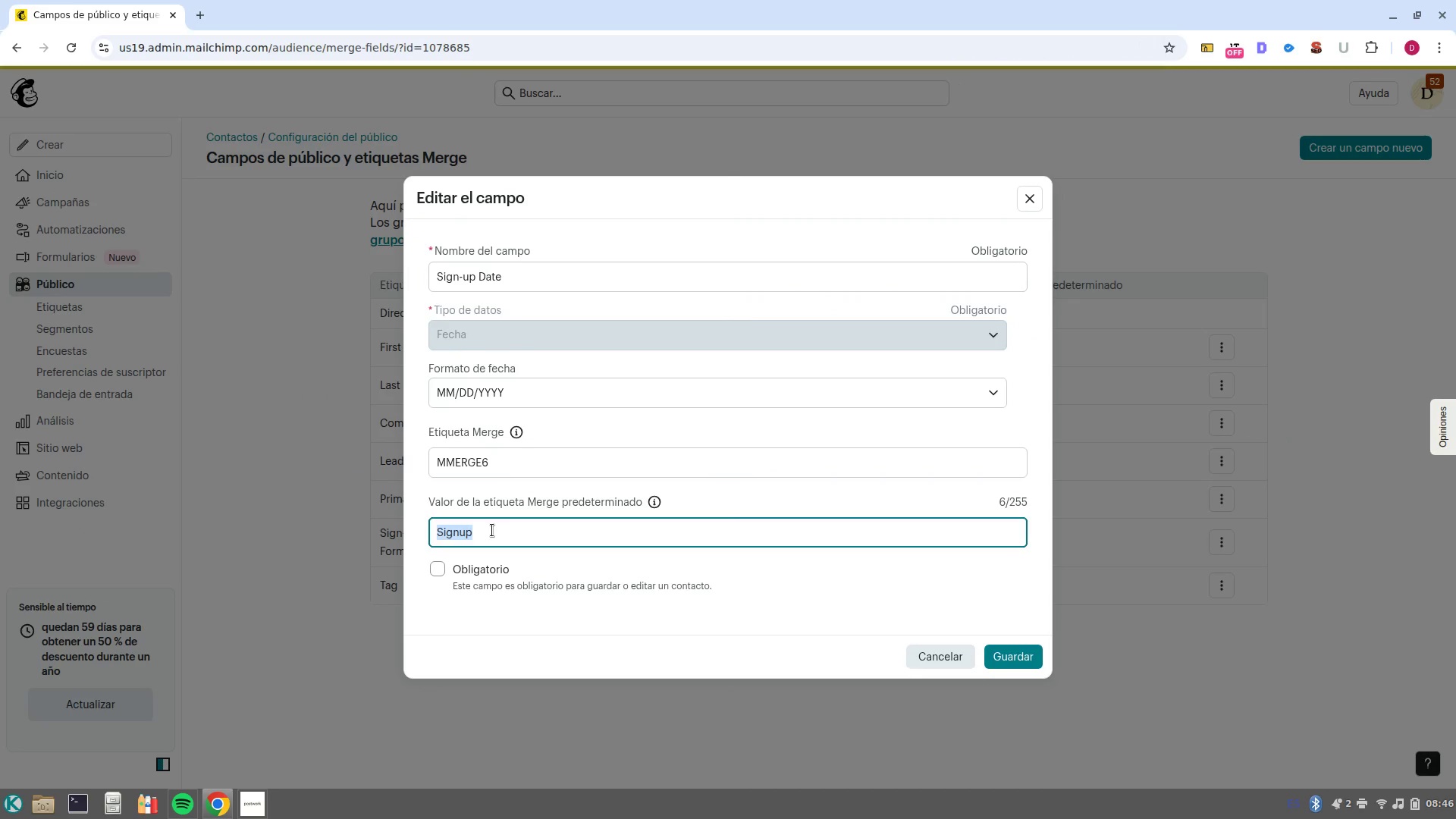 
double_click([491, 533])
 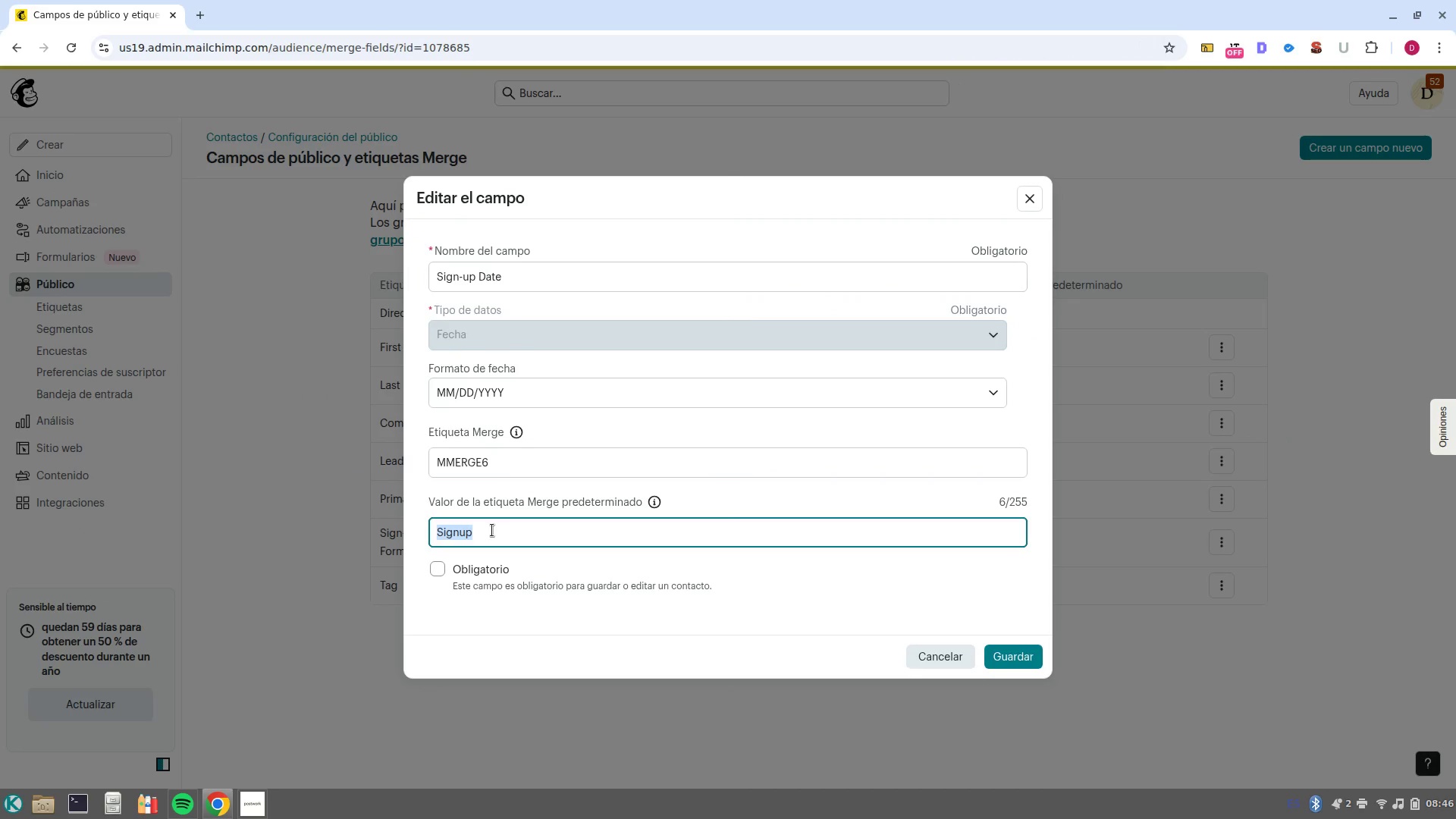 
key(Backspace)
 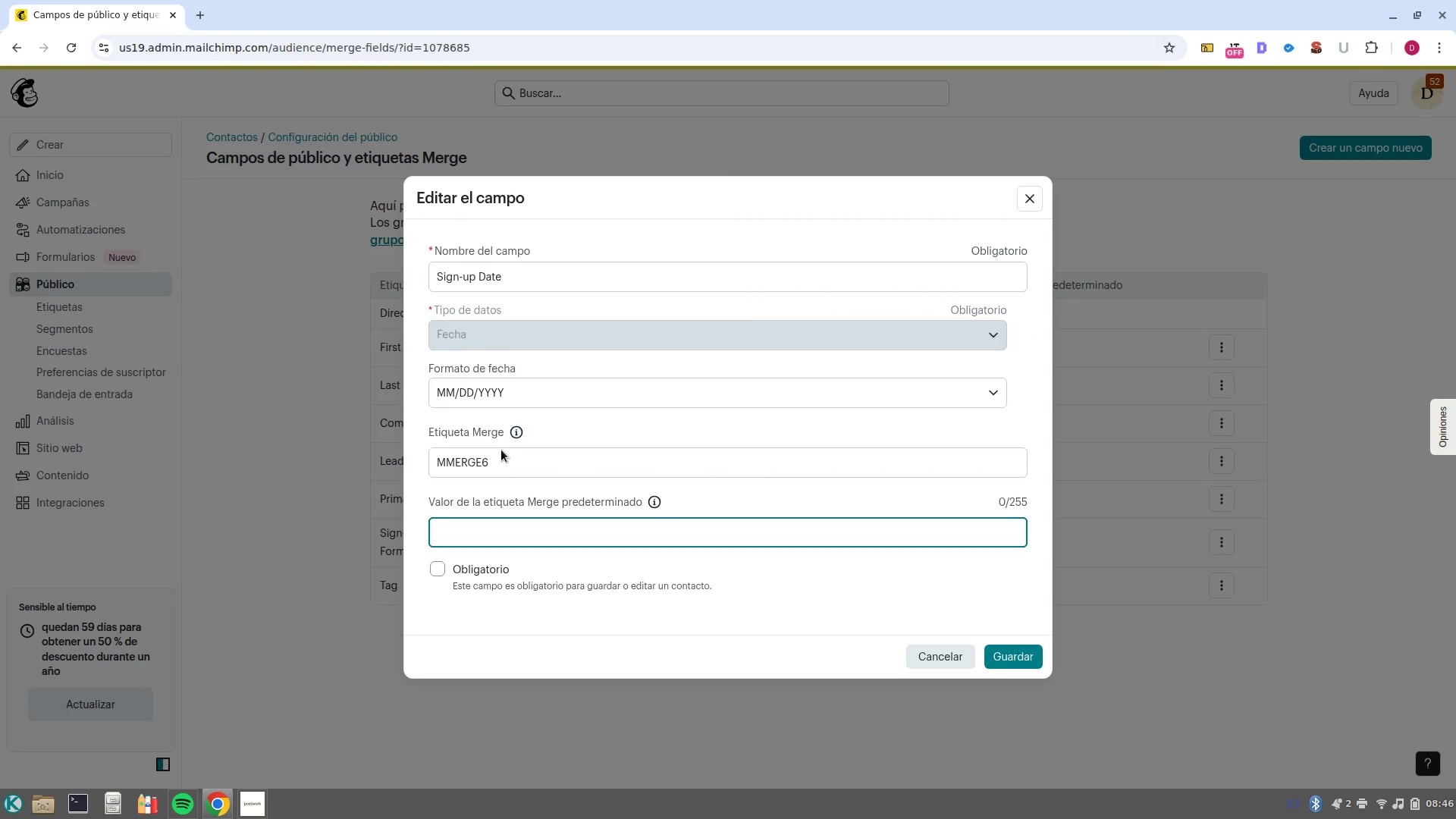 
double_click([497, 455])
 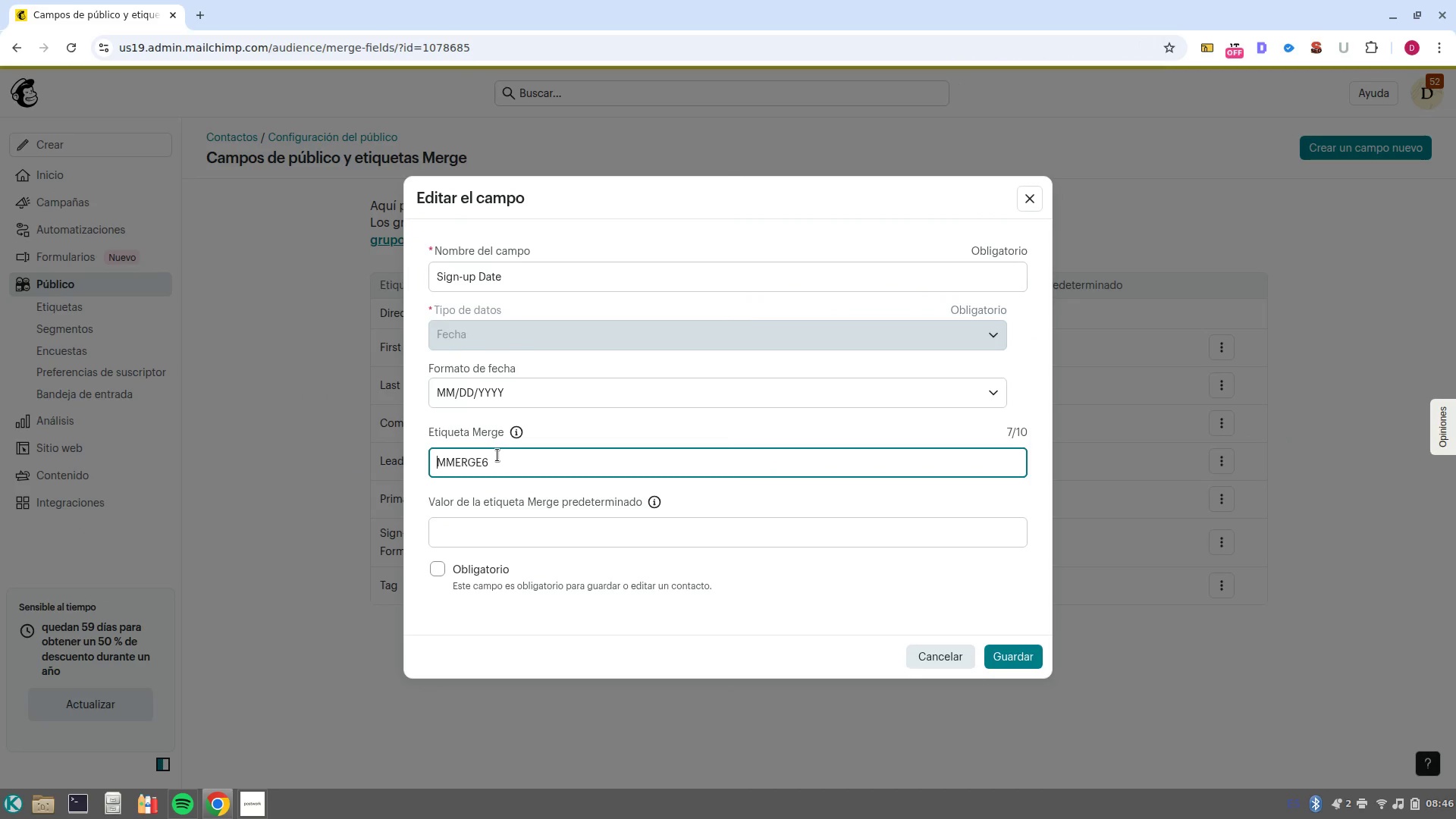 
left_click([497, 455])
 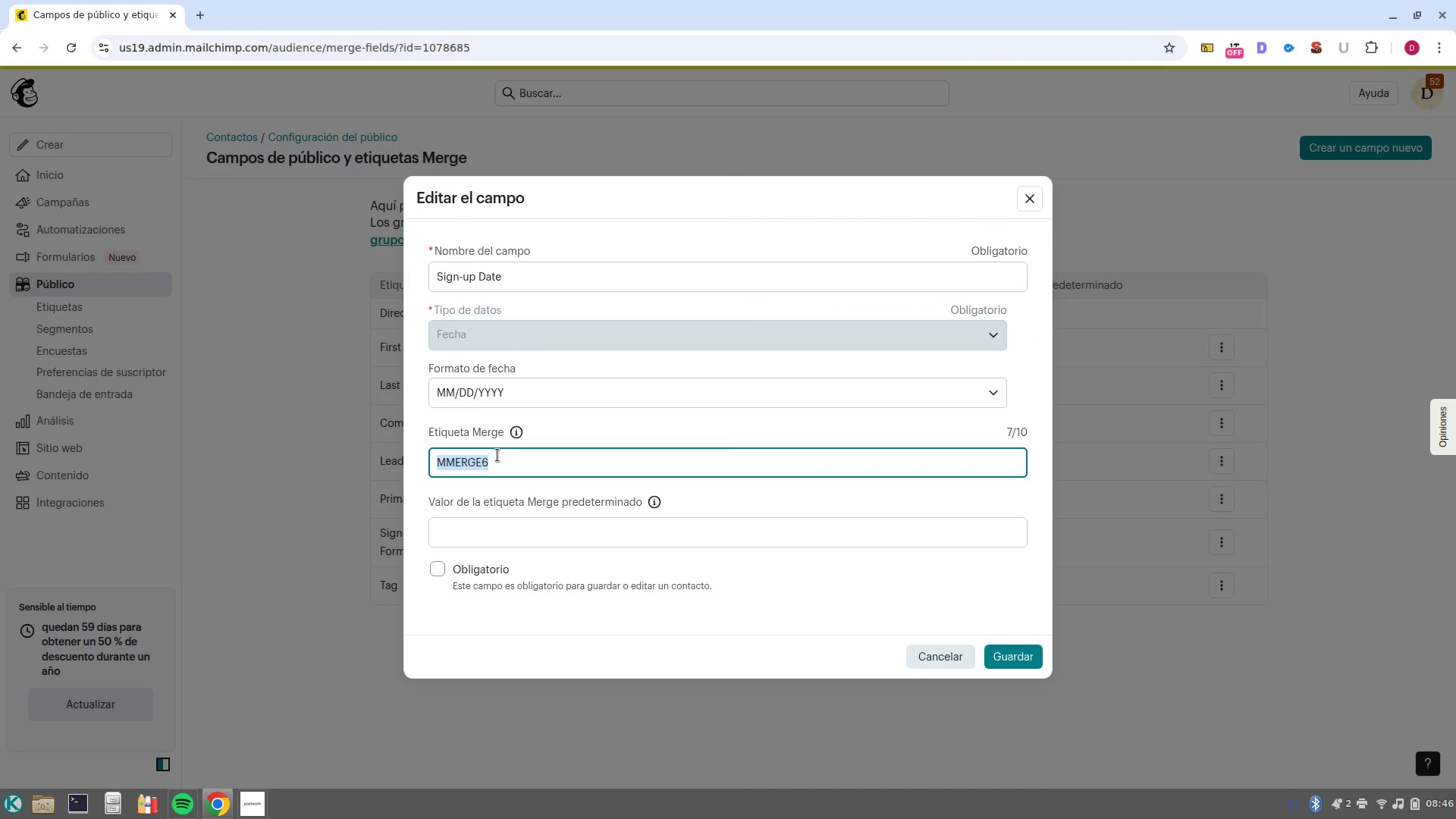 
type(sign)
 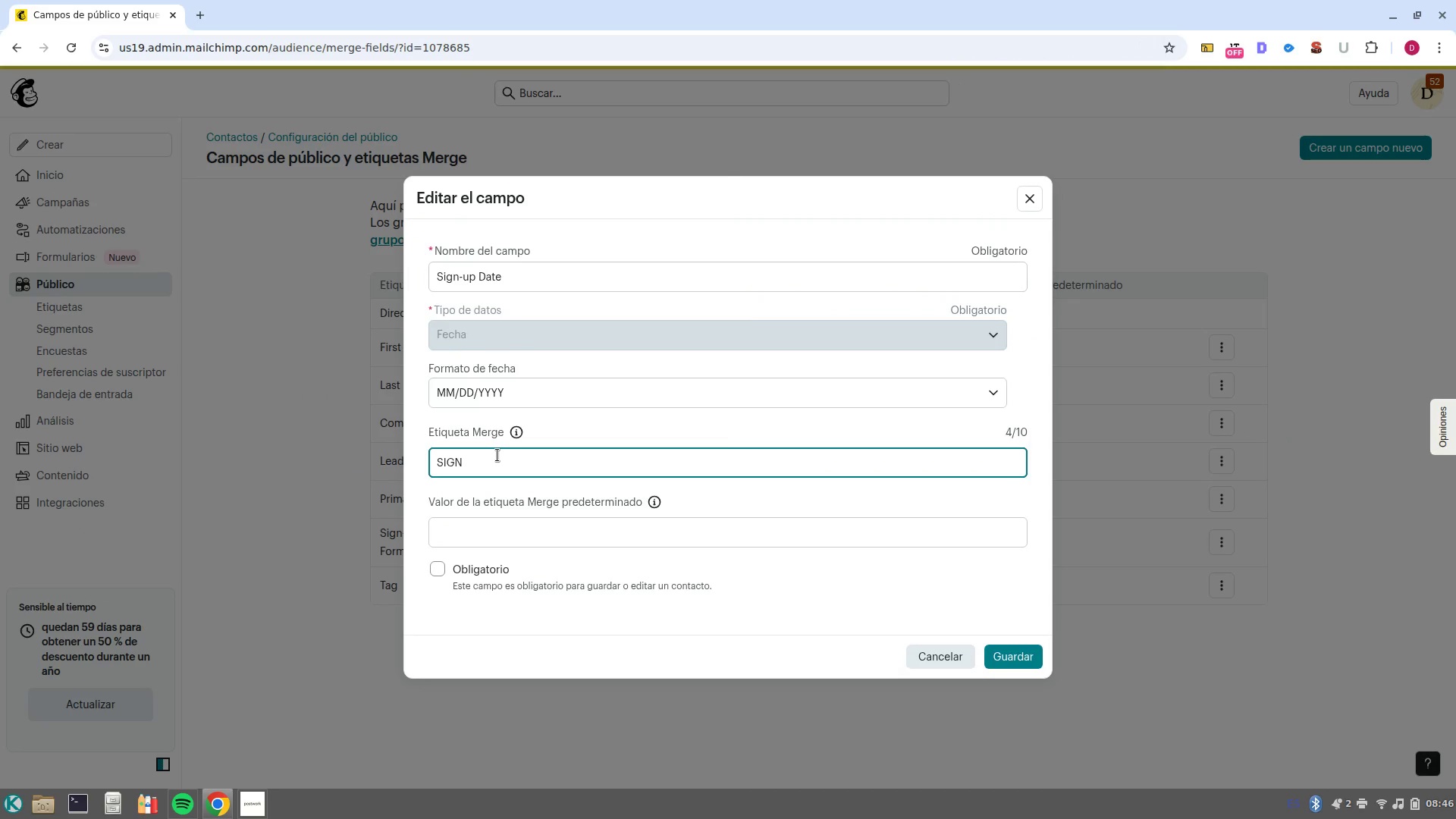 
key(Backspace)
 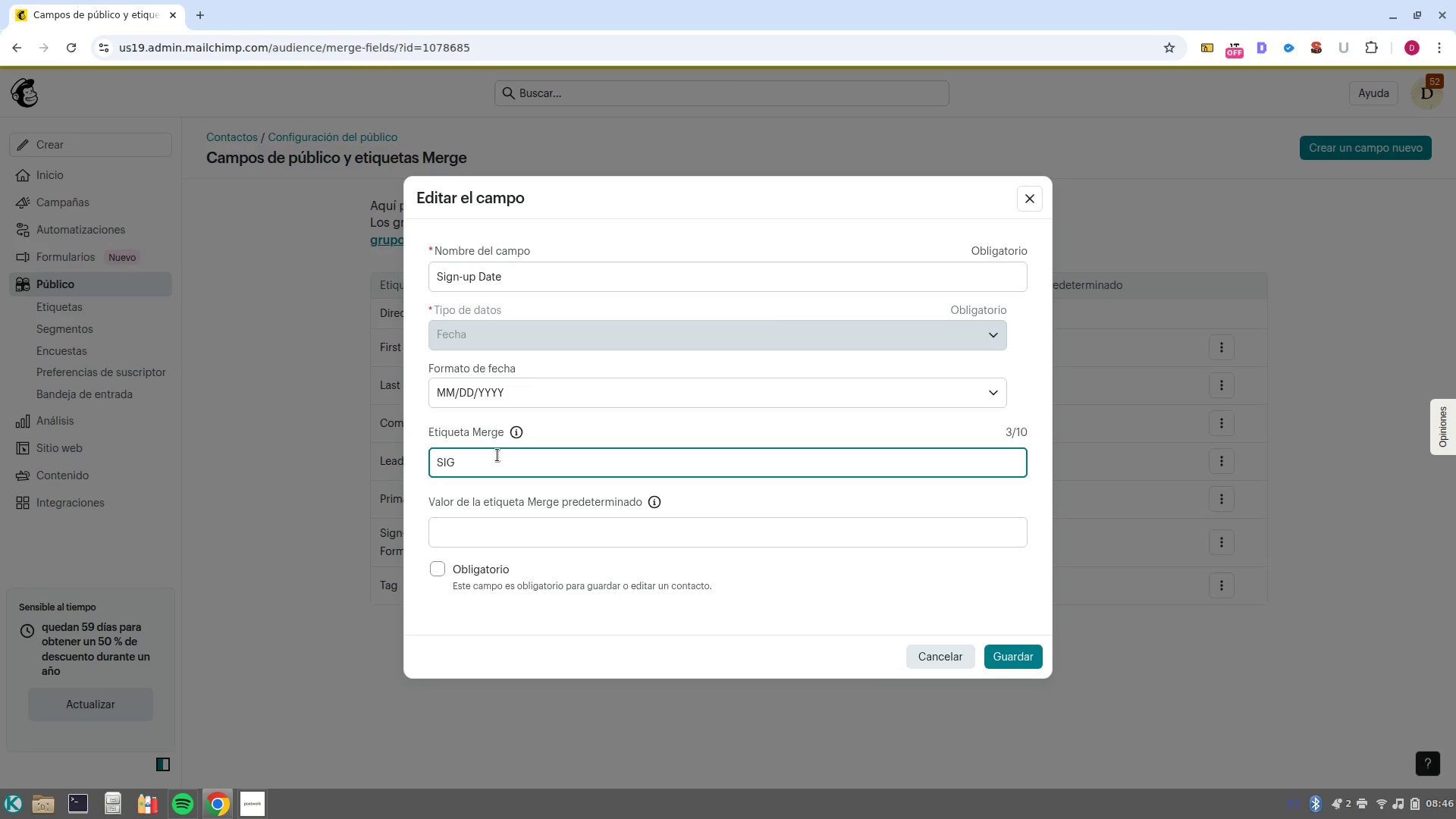 
type(nup?Da)
key(Backspace)
type(t)
key(NumpadEnter)
 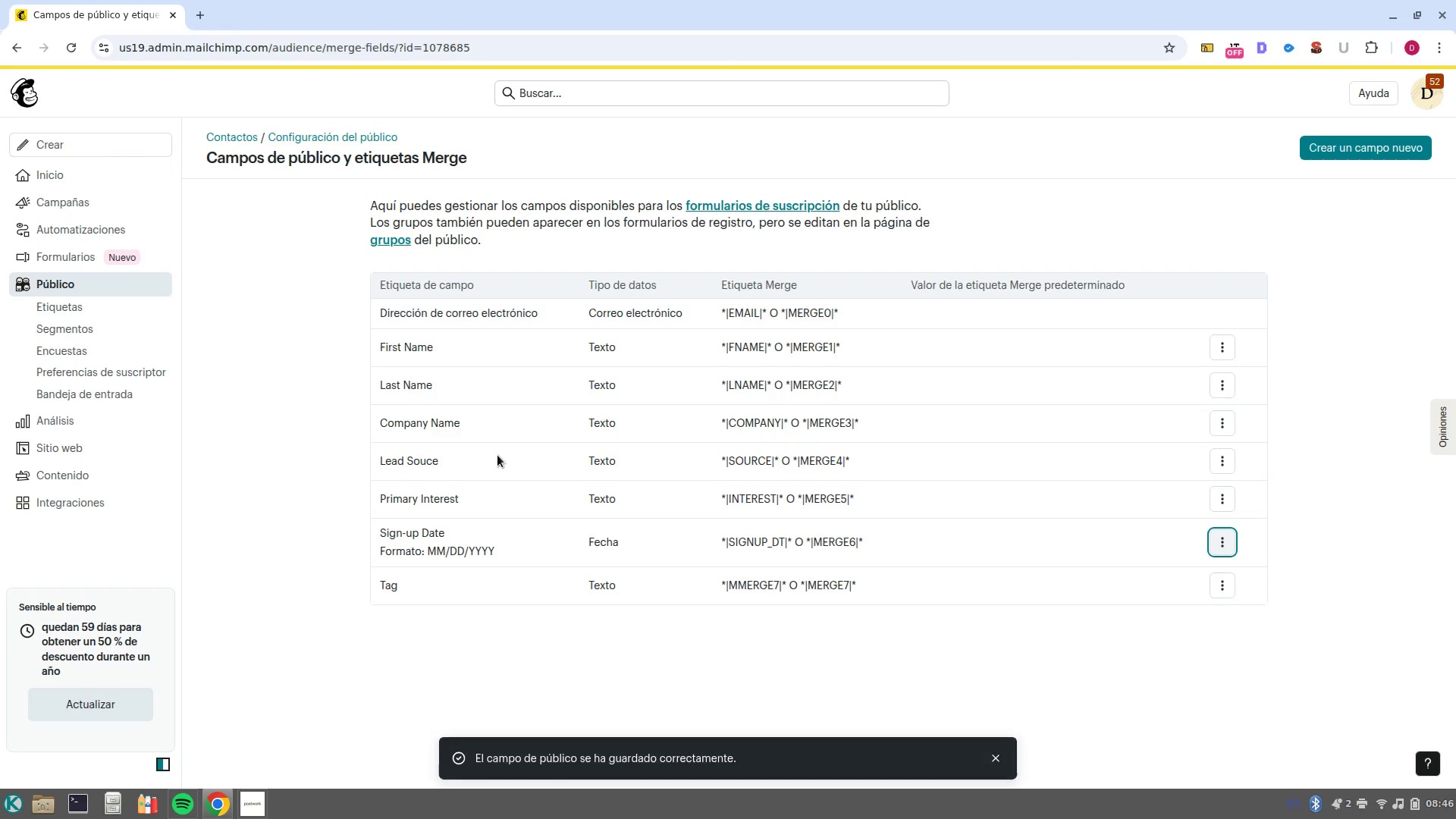 
wait(16.75)
 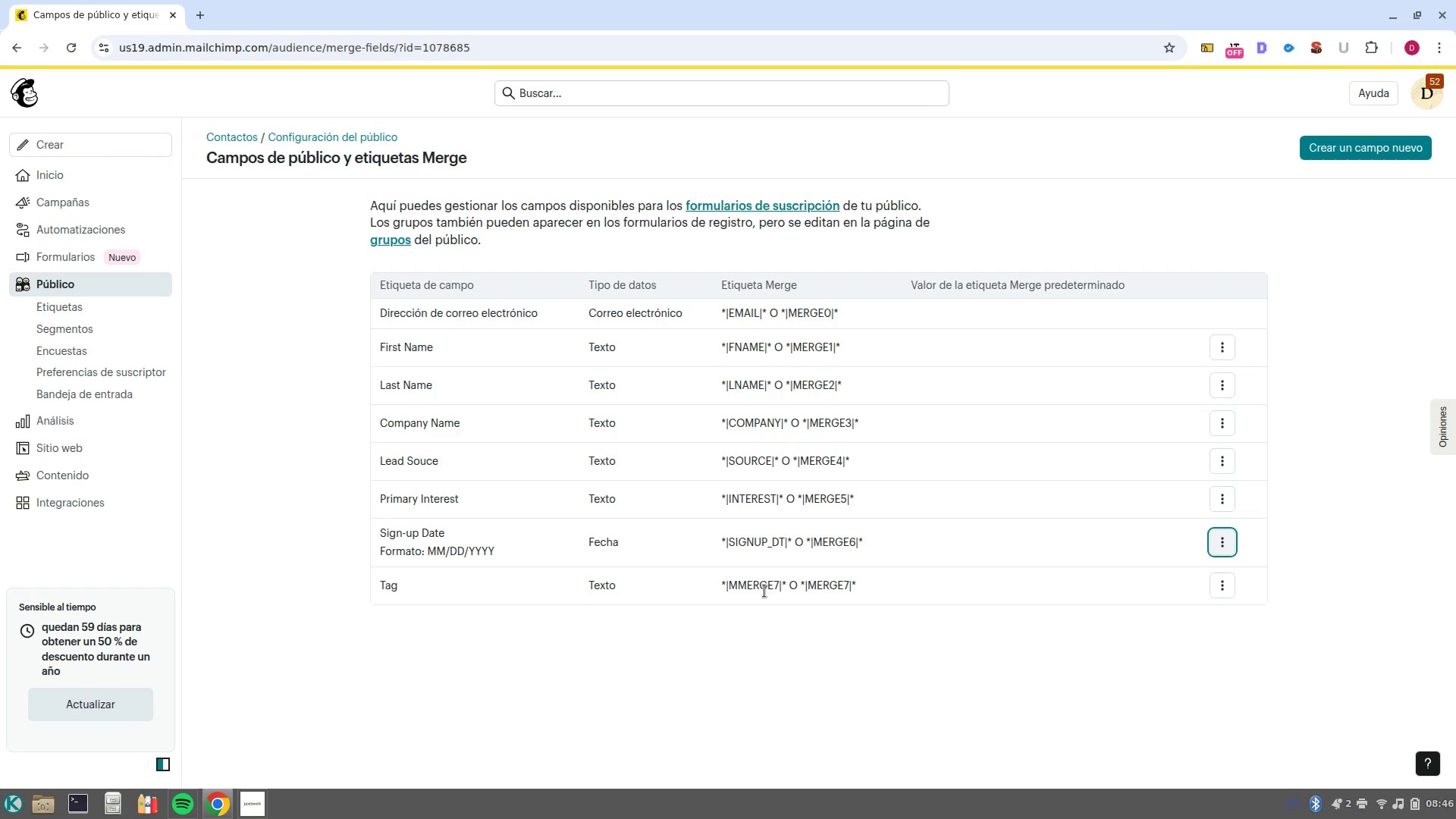 
left_click([89, 290])
 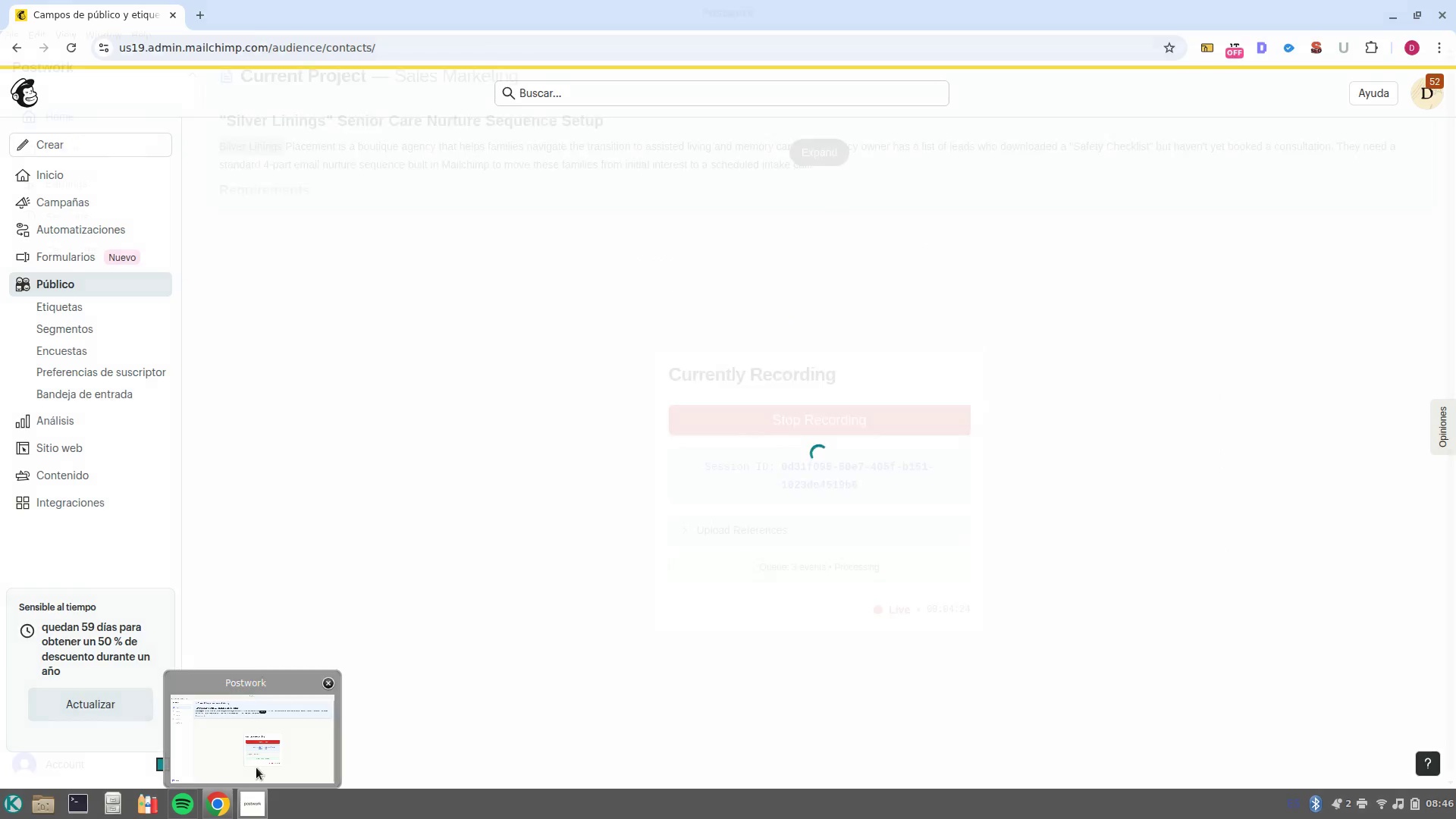 
left_click([256, 765])